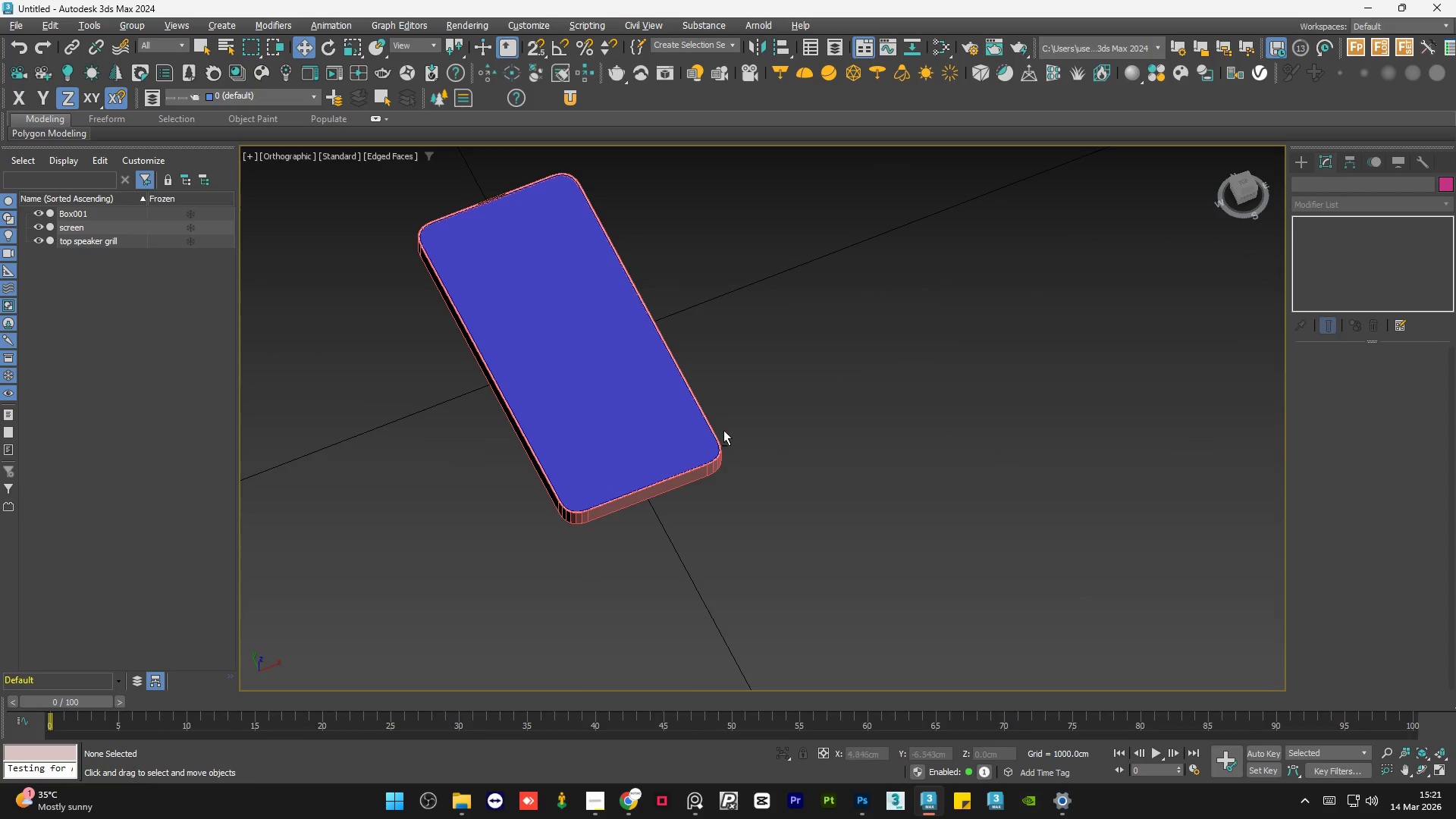 
hold_key(key=AltLeft, duration=1.5)
 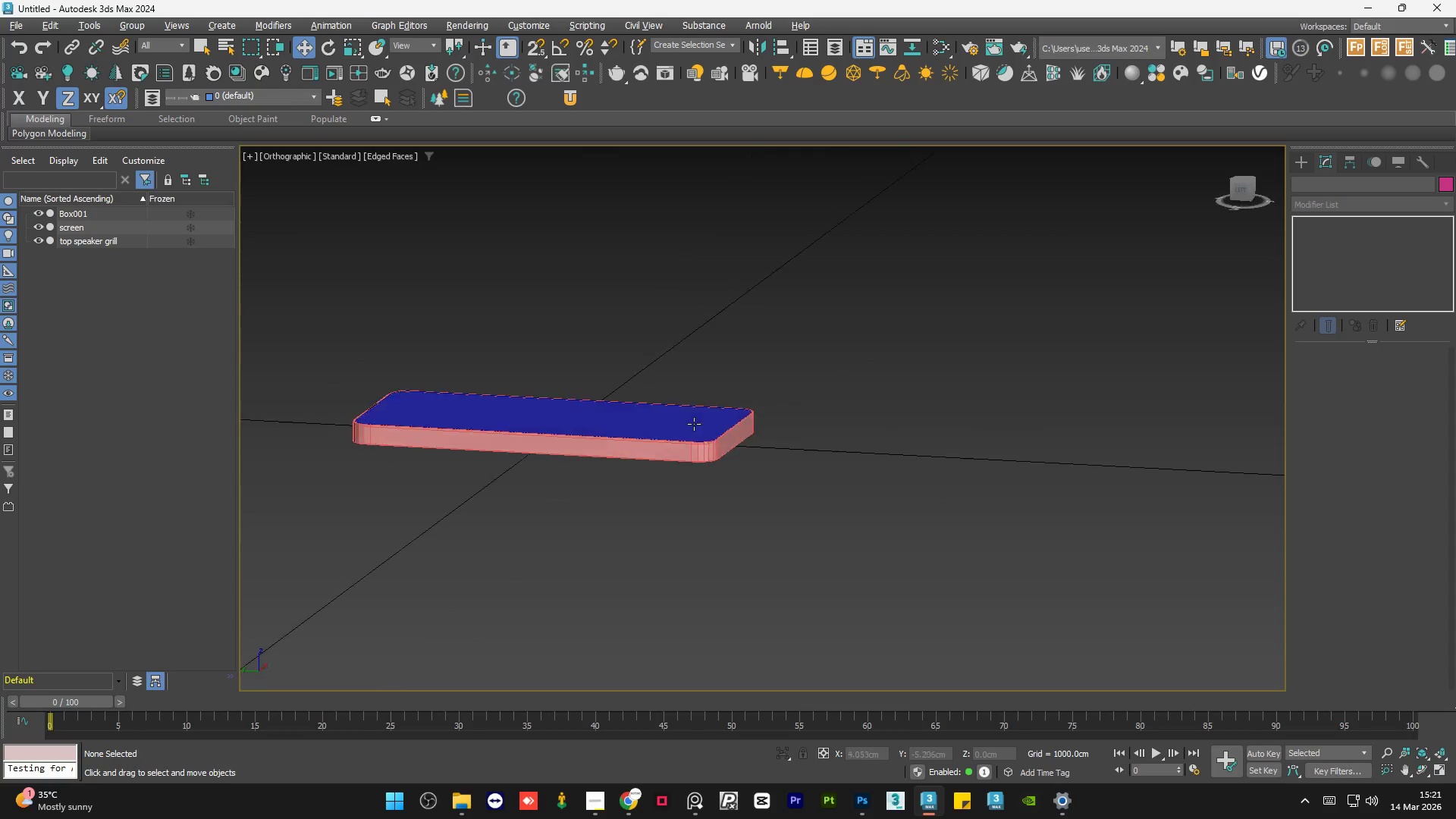 
key(Alt+AltLeft)
 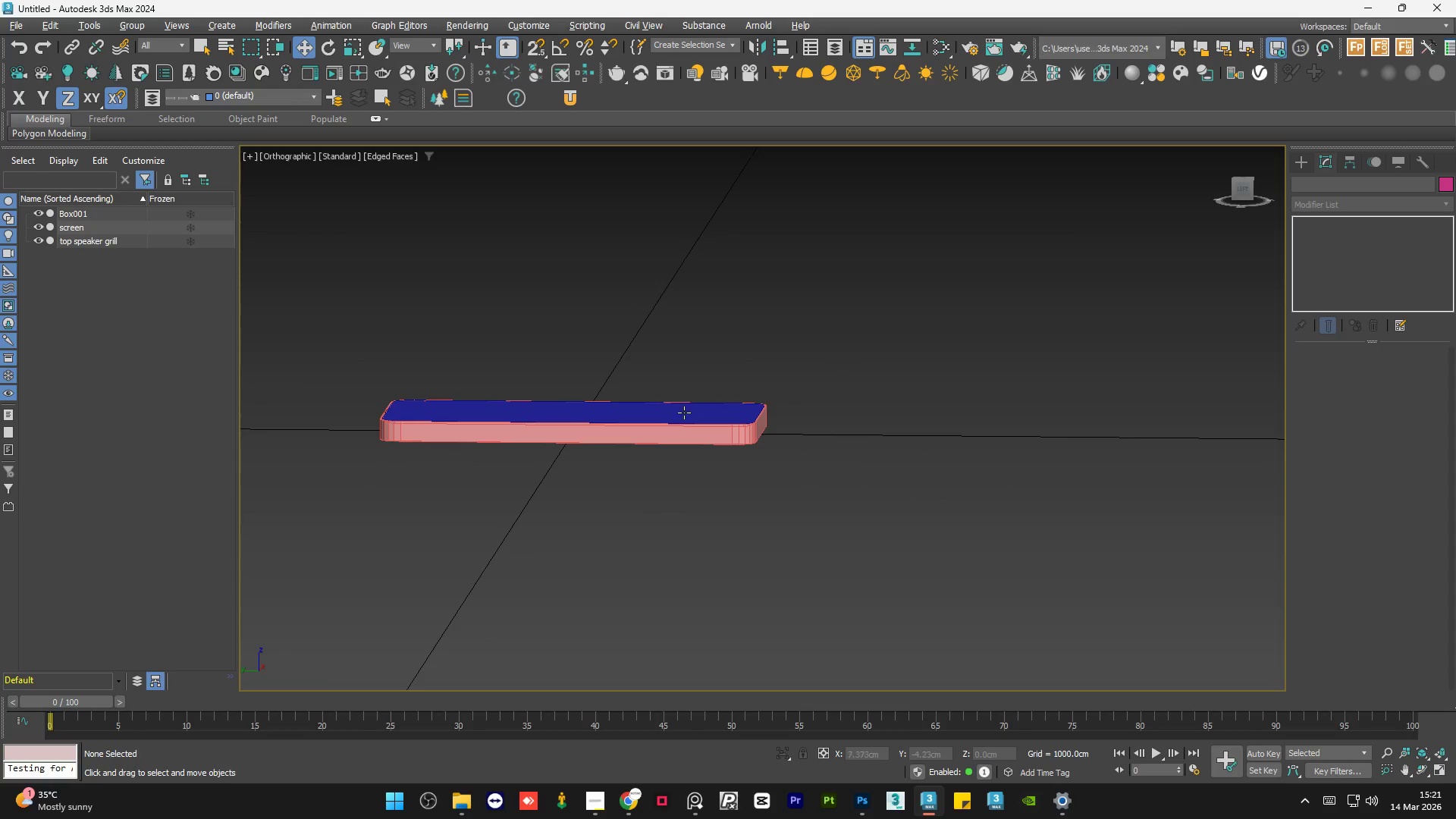 
key(Alt+AltLeft)
 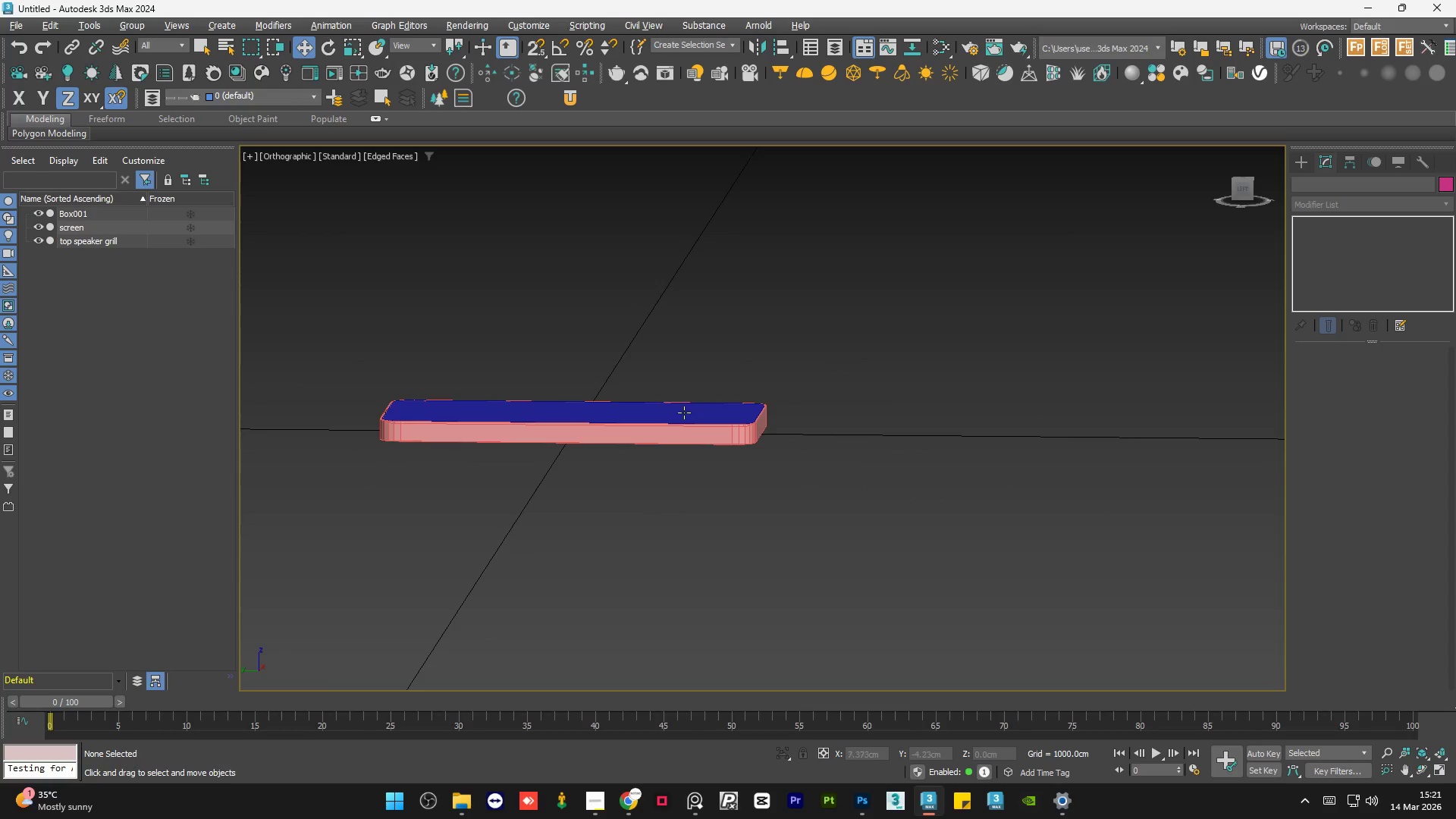 
key(Alt+AltLeft)
 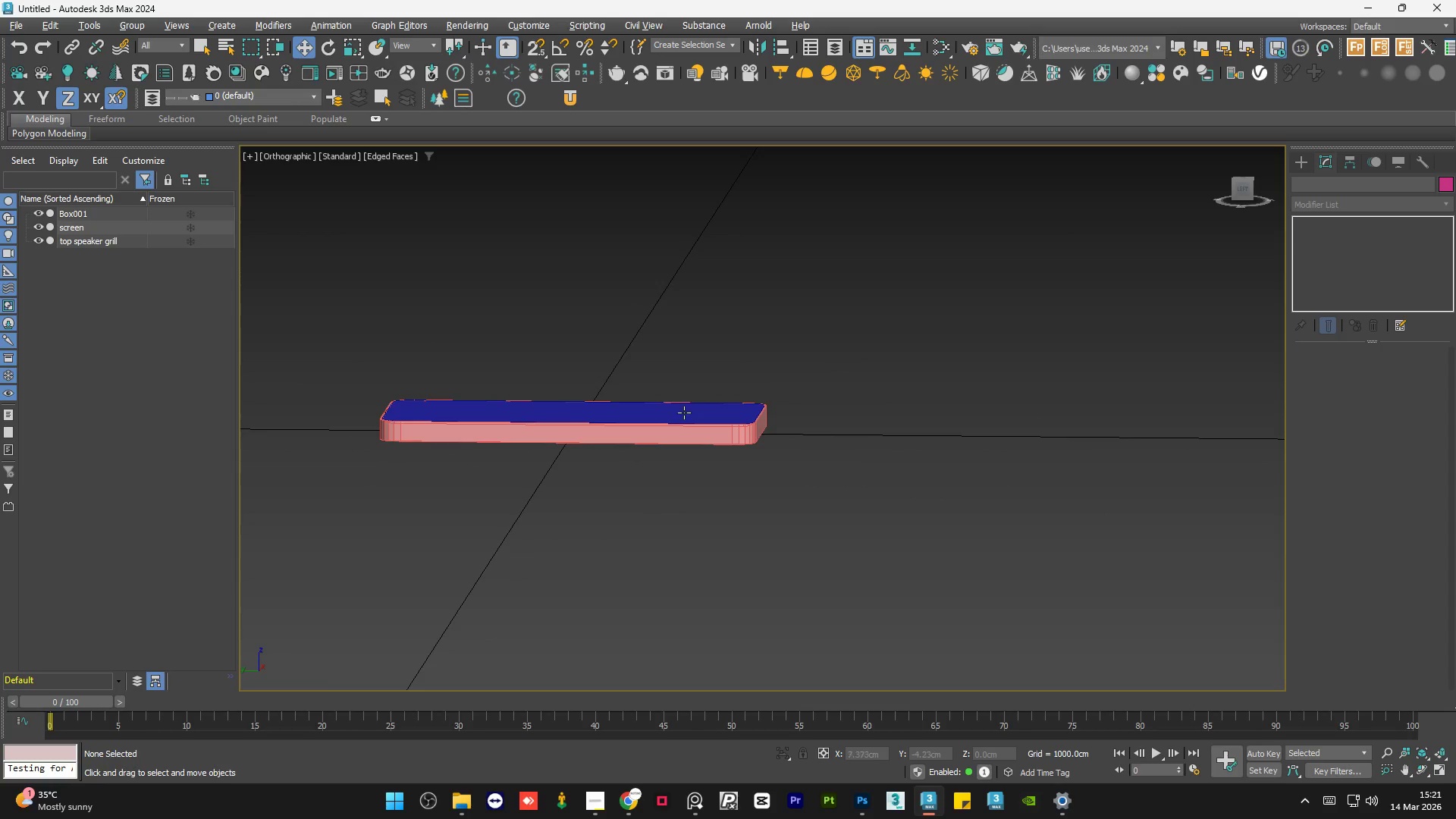 
key(Alt+AltLeft)
 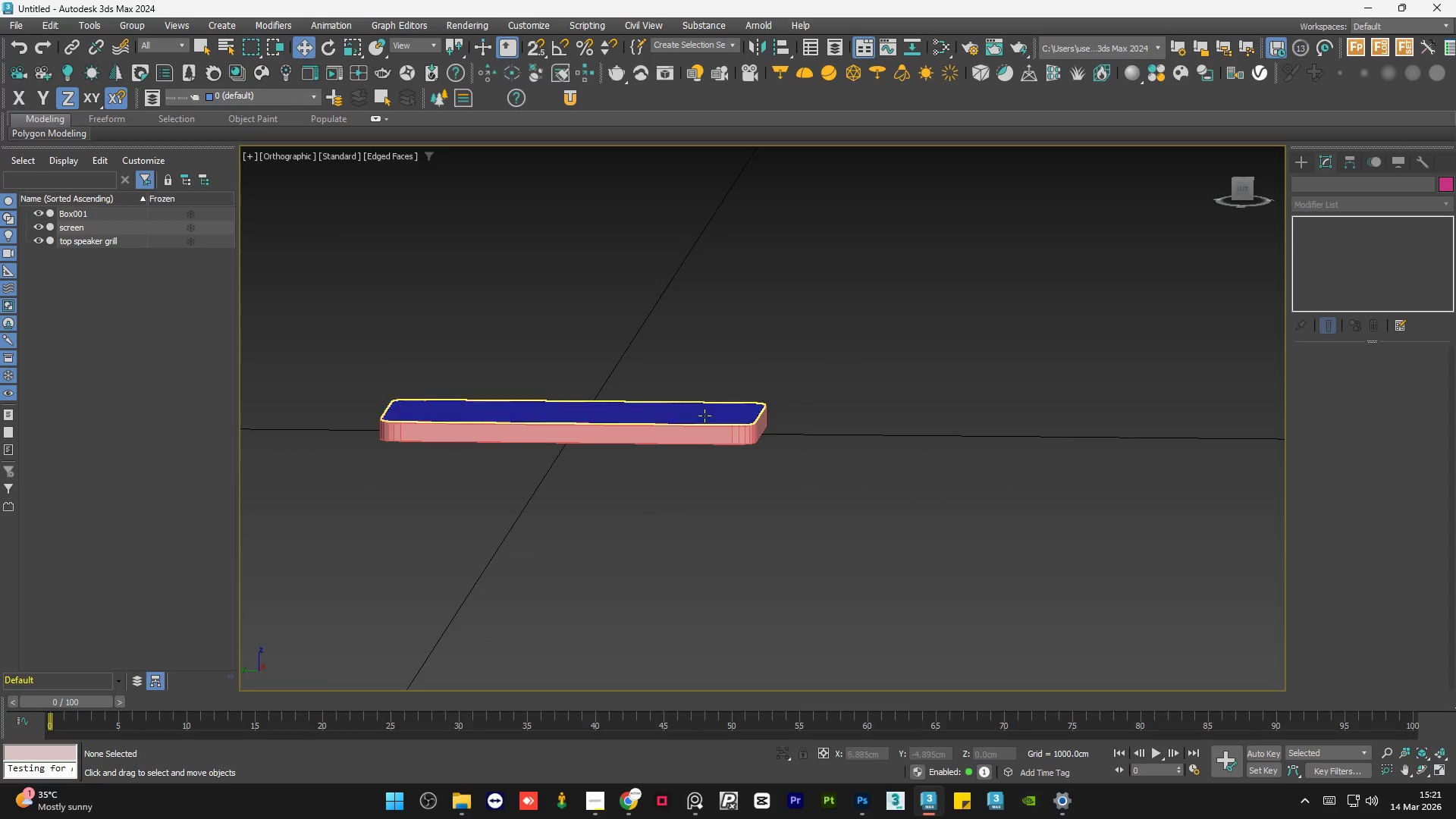 
hold_key(key=AltLeft, duration=0.73)
 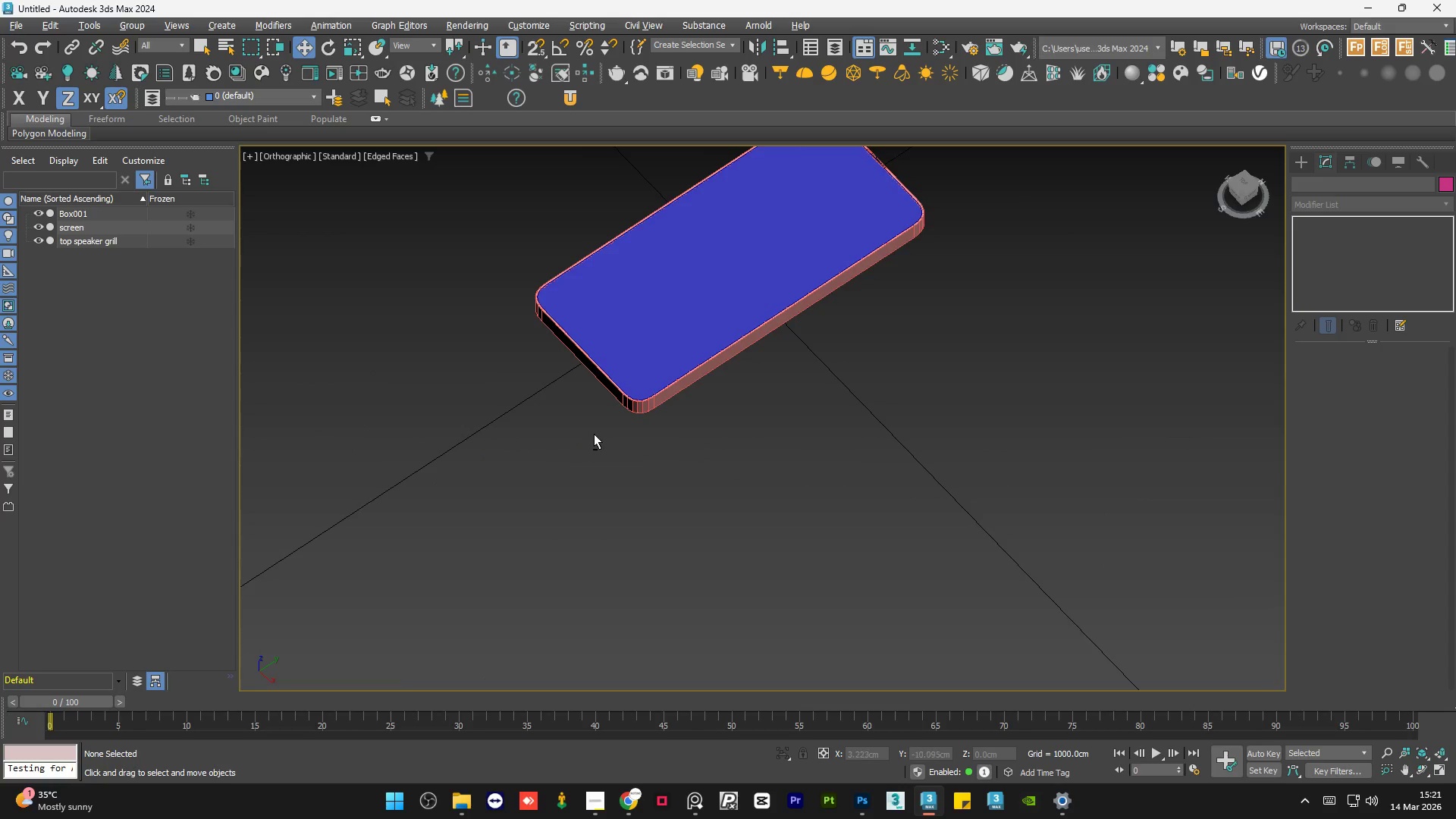 
hold_key(key=AltLeft, duration=0.88)
 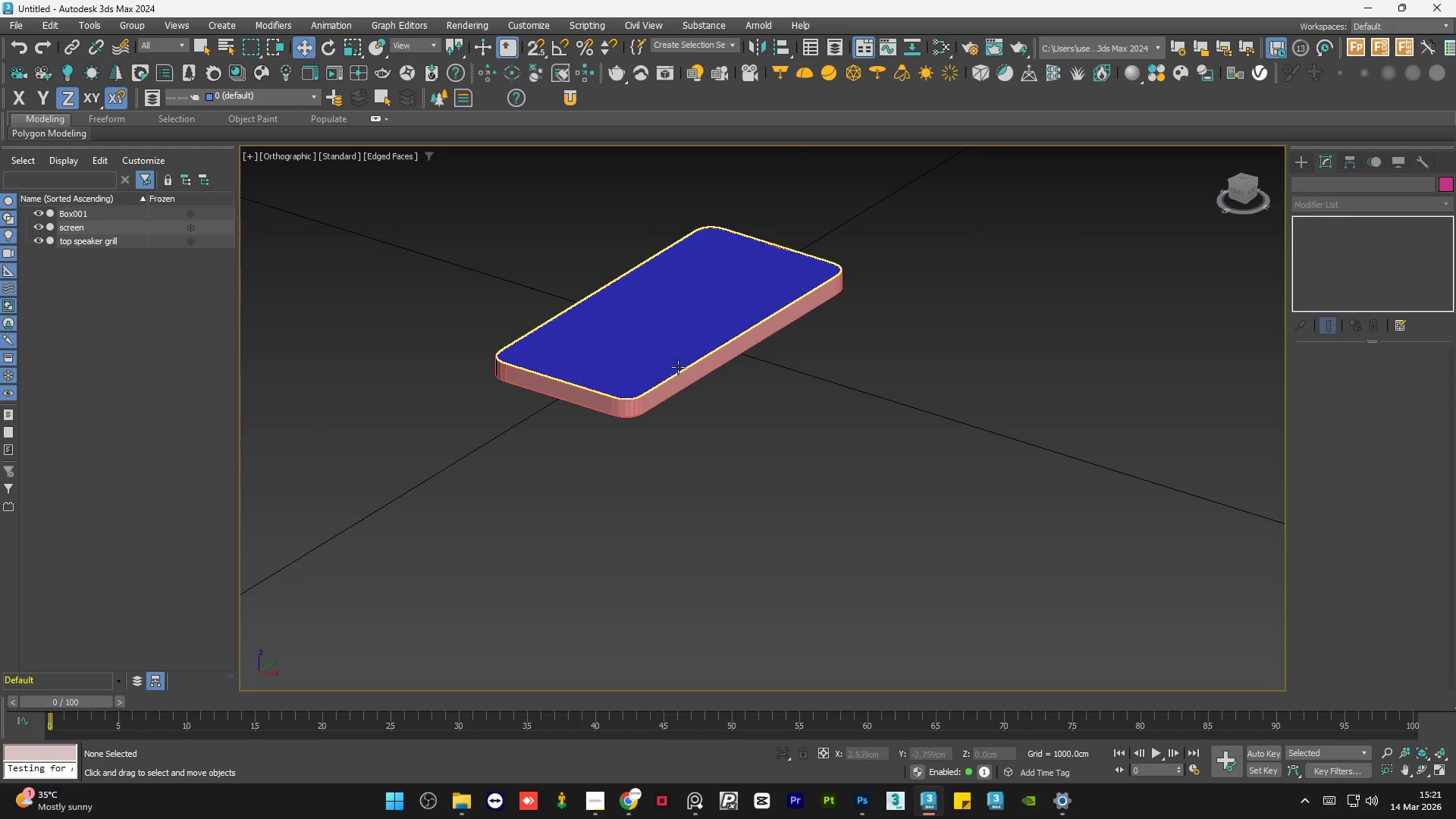 
scroll: coordinate [670, 359], scroll_direction: up, amount: 4.0
 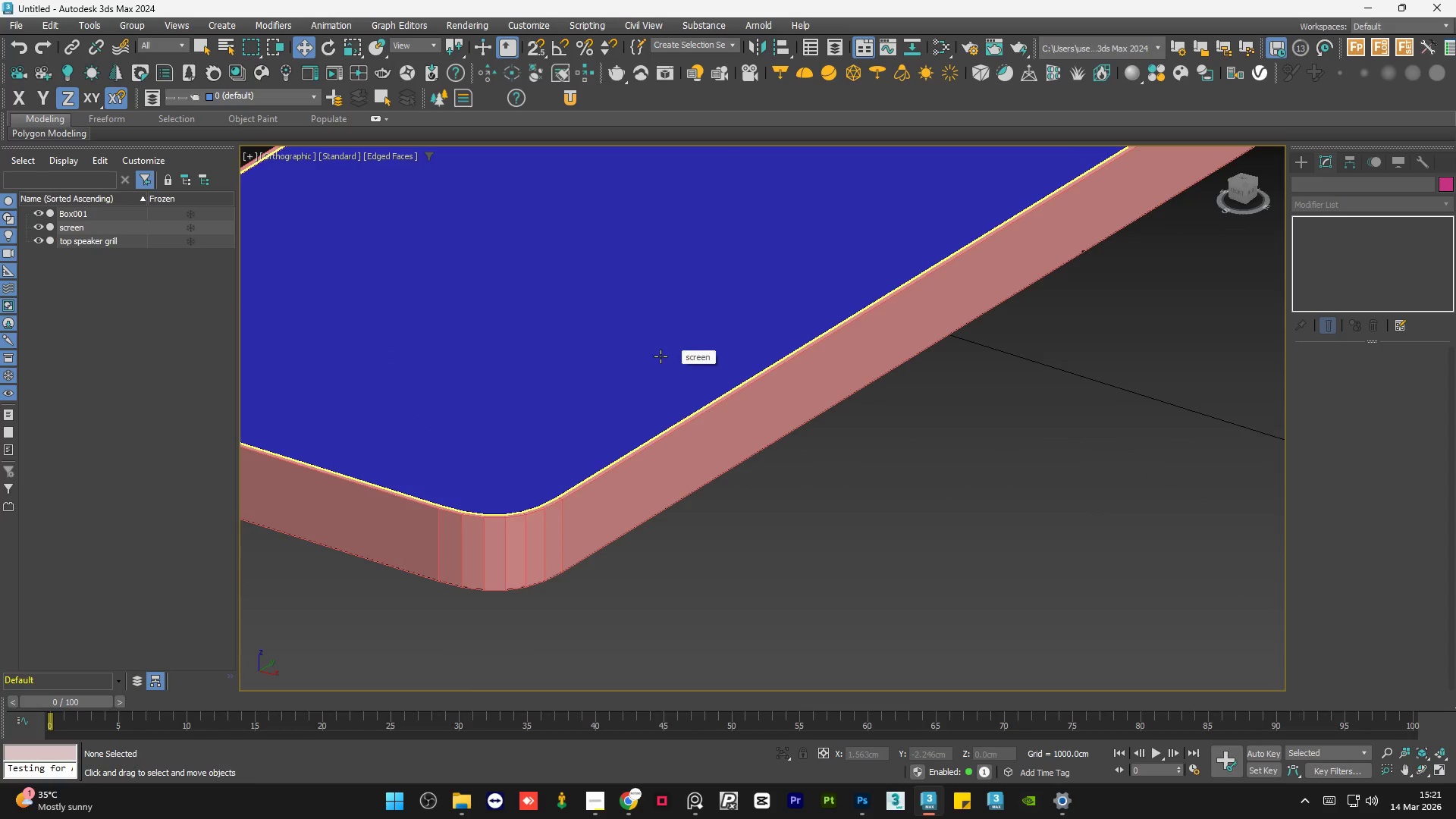 
hold_key(key=AltLeft, duration=0.92)
 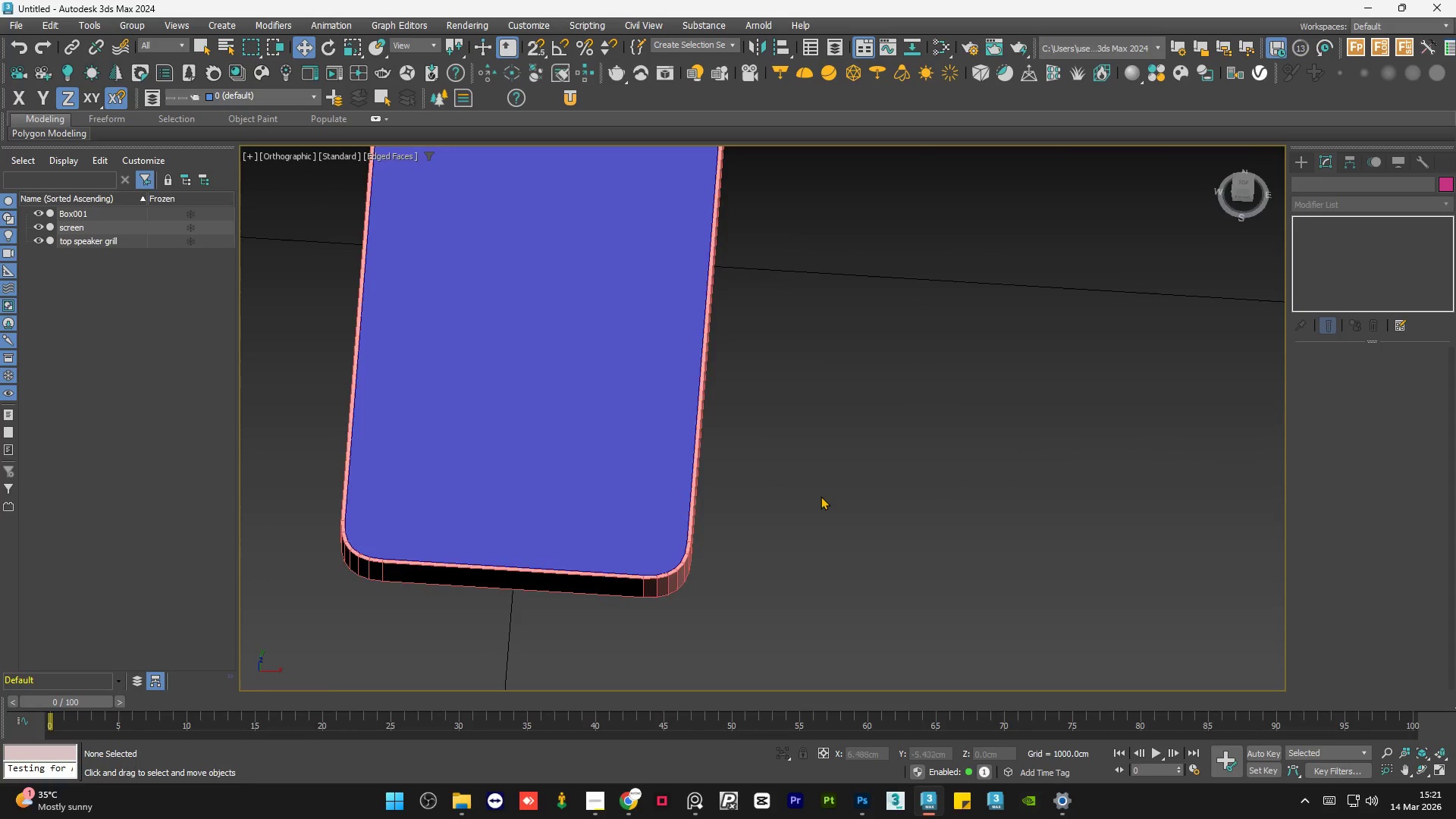 
scroll: coordinate [821, 496], scroll_direction: down, amount: 4.0
 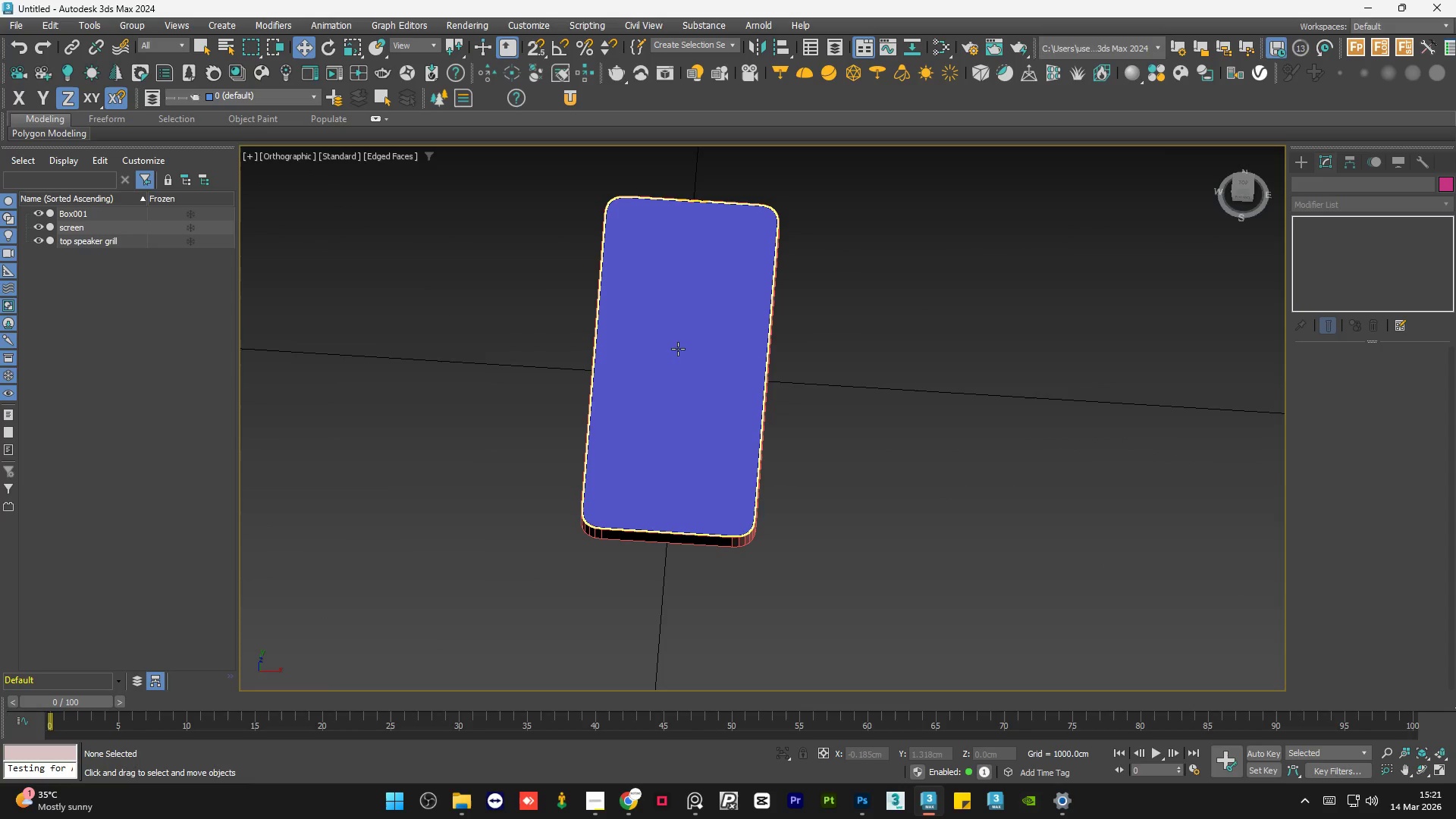 
left_click([678, 349])
 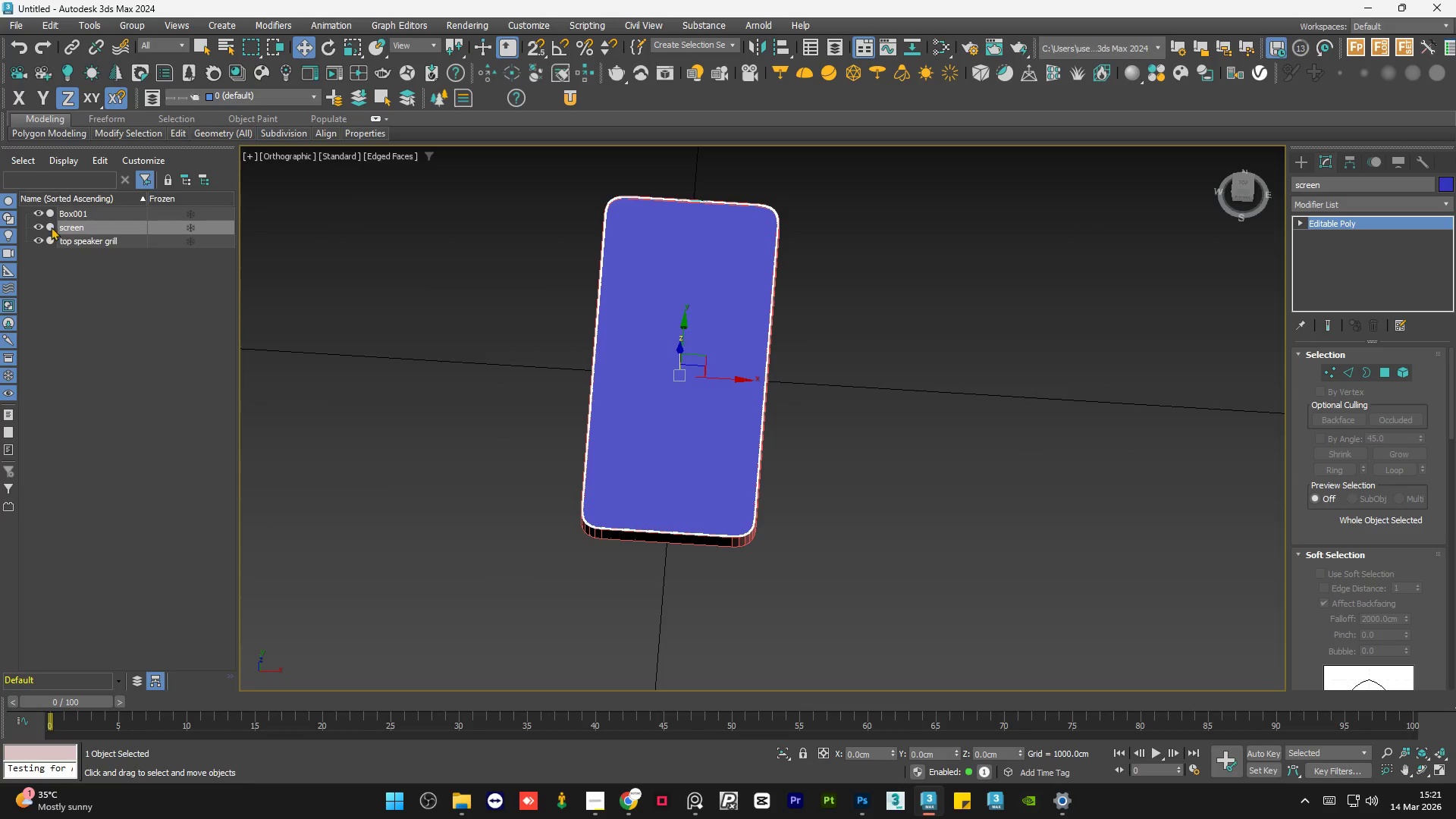 
left_click([37, 224])
 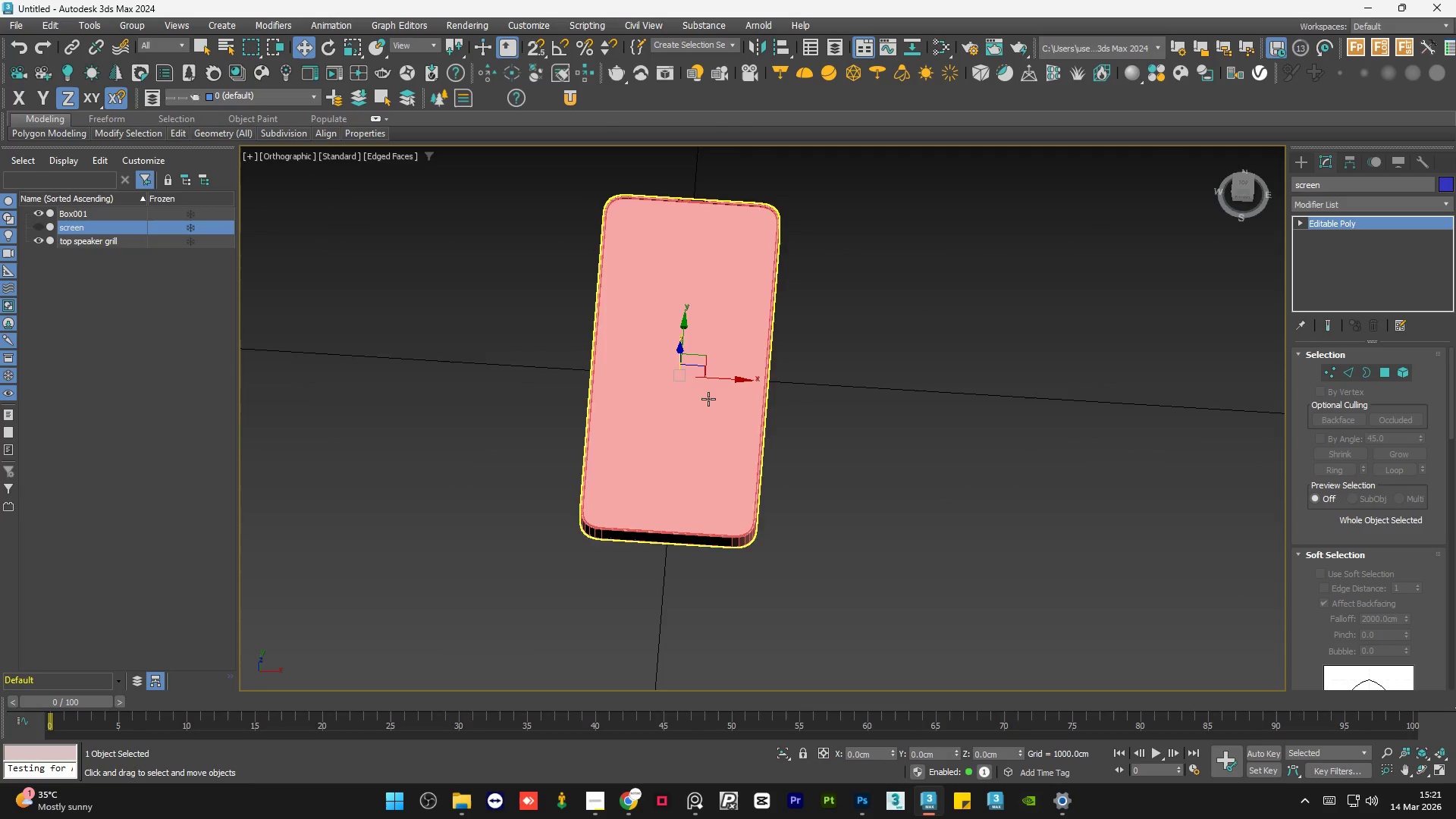 
left_click([959, 422])
 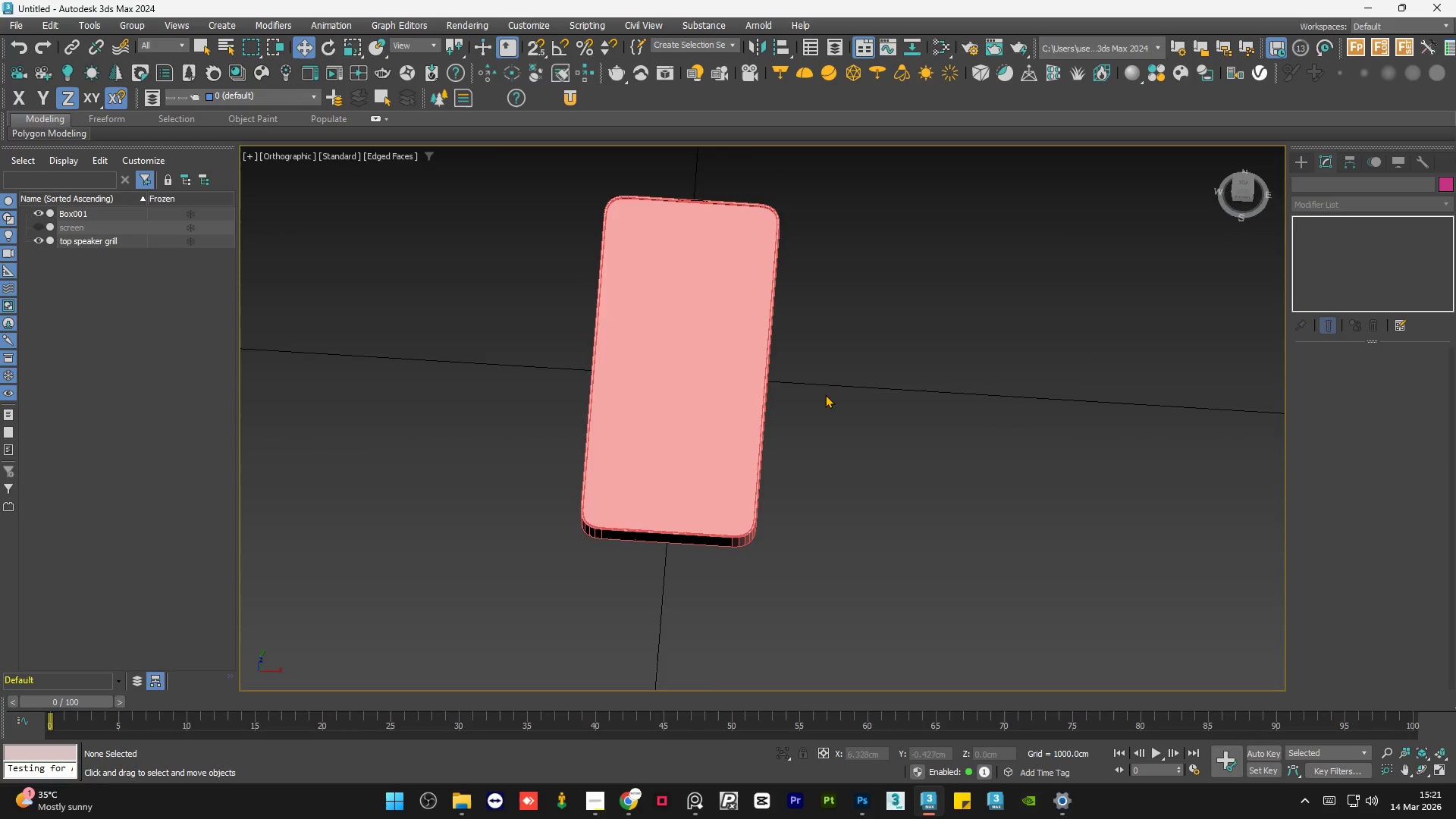 
hold_key(key=AltLeft, duration=0.64)
 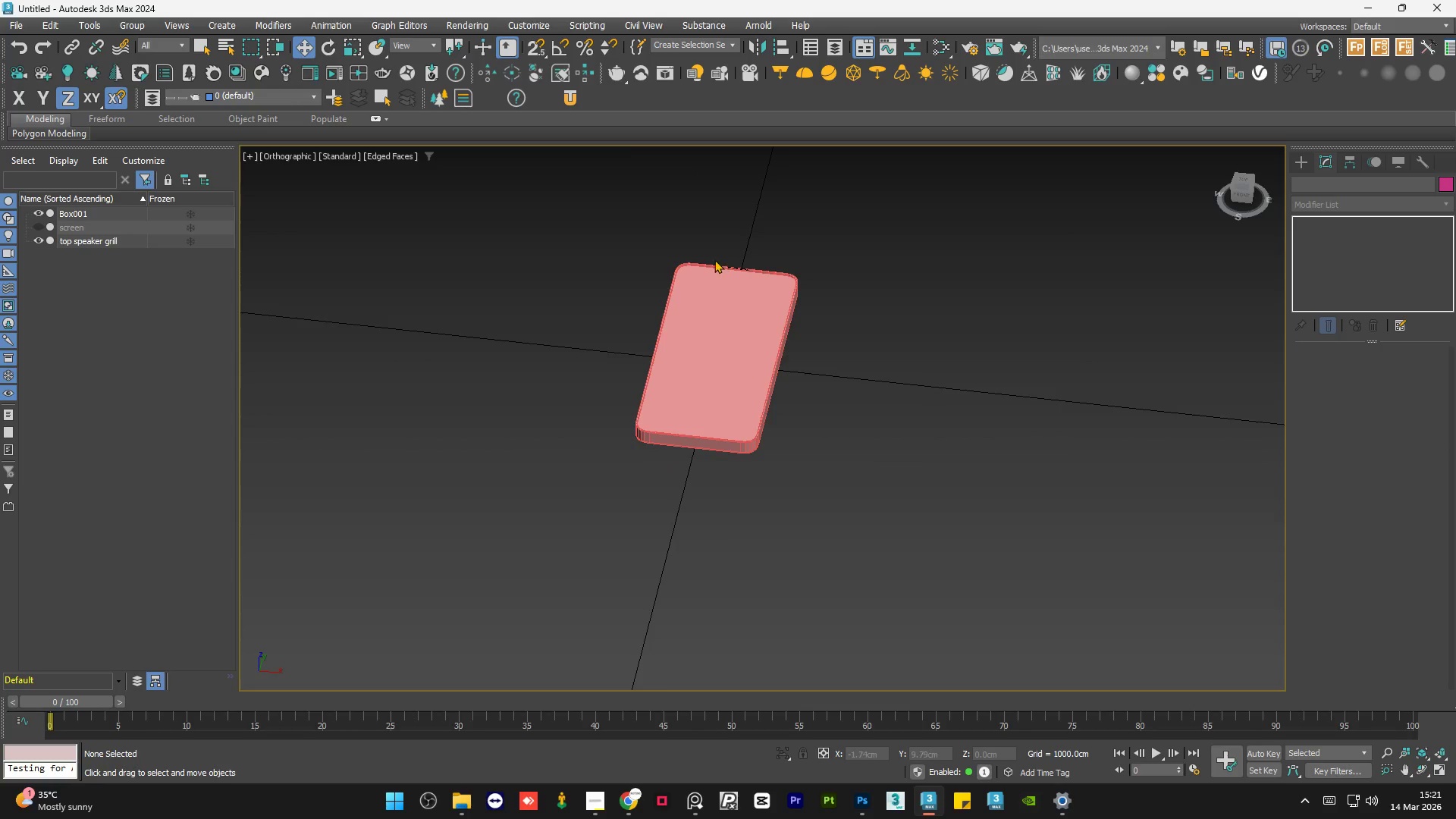 
scroll: coordinate [823, 396], scroll_direction: down, amount: 1.0
 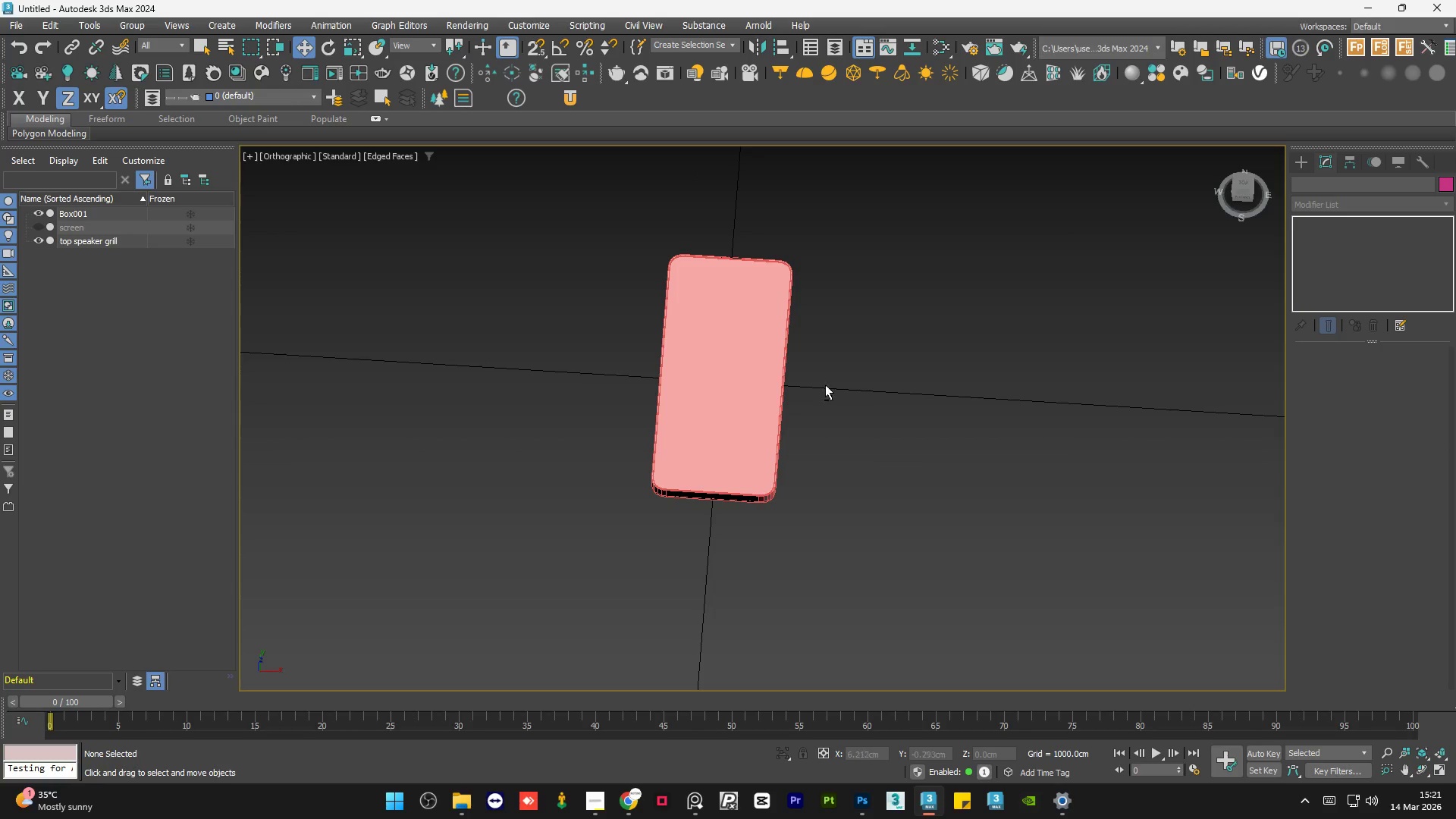 
scroll: coordinate [714, 259], scroll_direction: up, amount: 8.0
 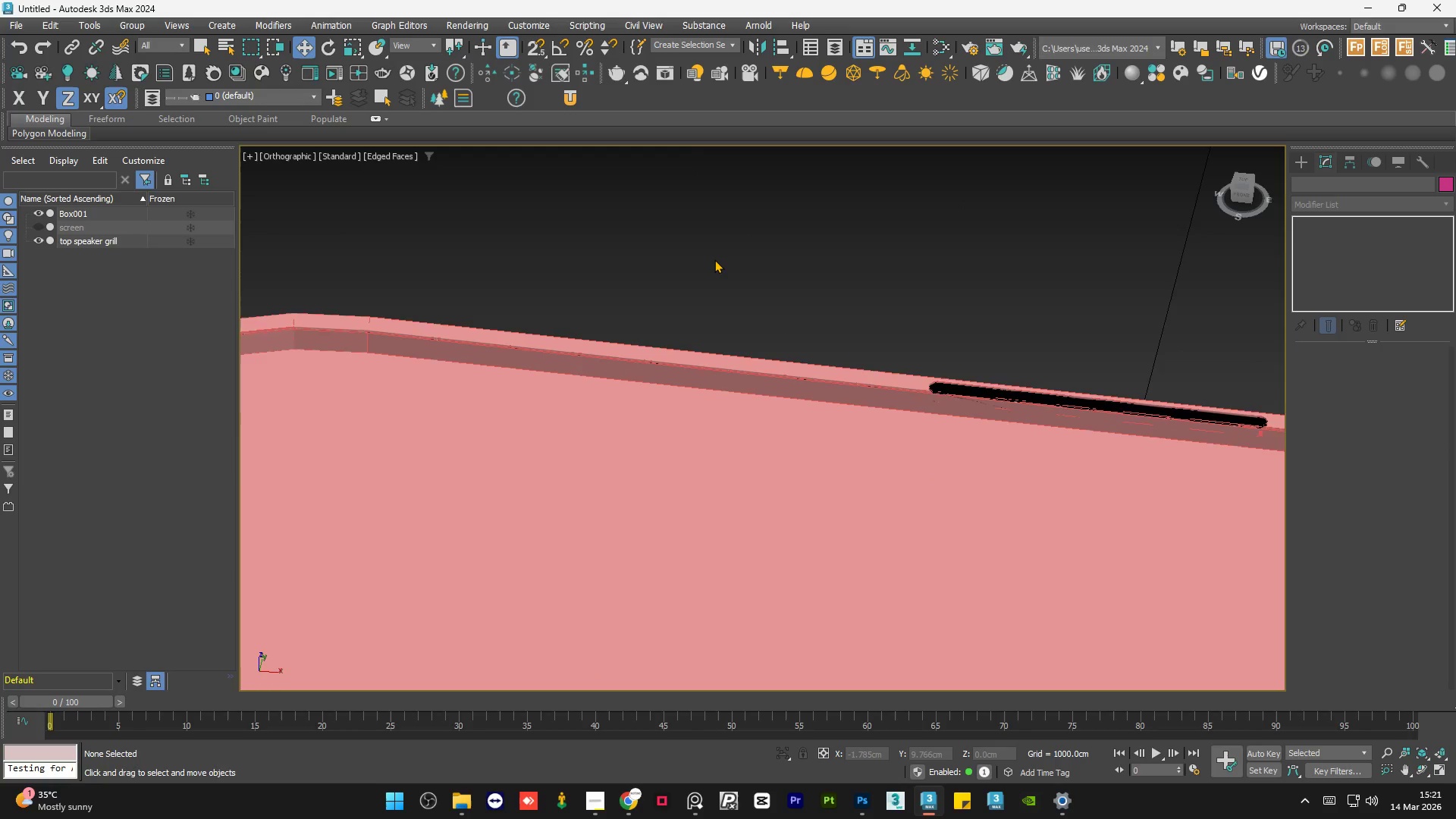 
scroll: coordinate [714, 259], scroll_direction: down, amount: 3.0
 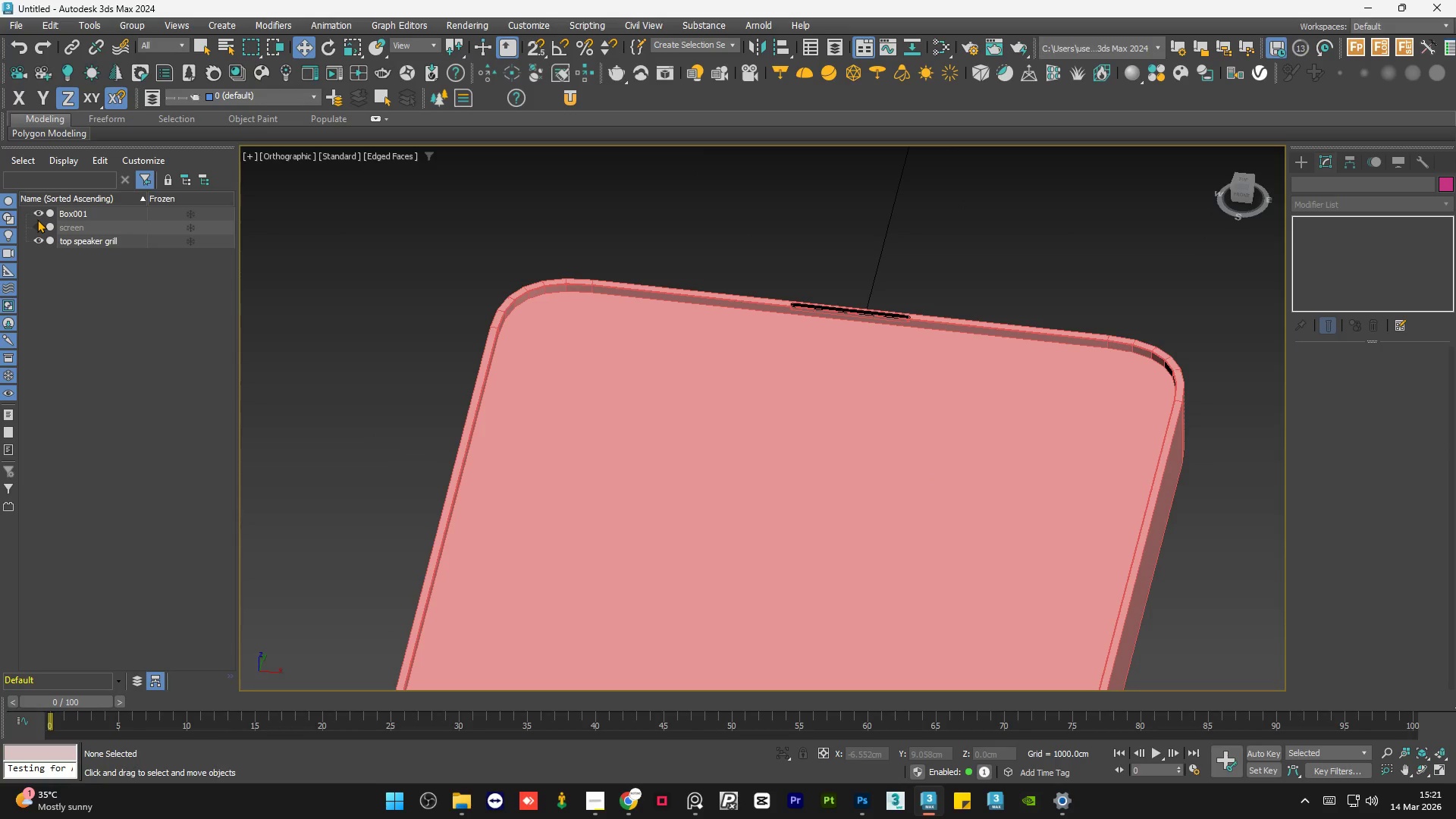 
left_click([35, 237])
 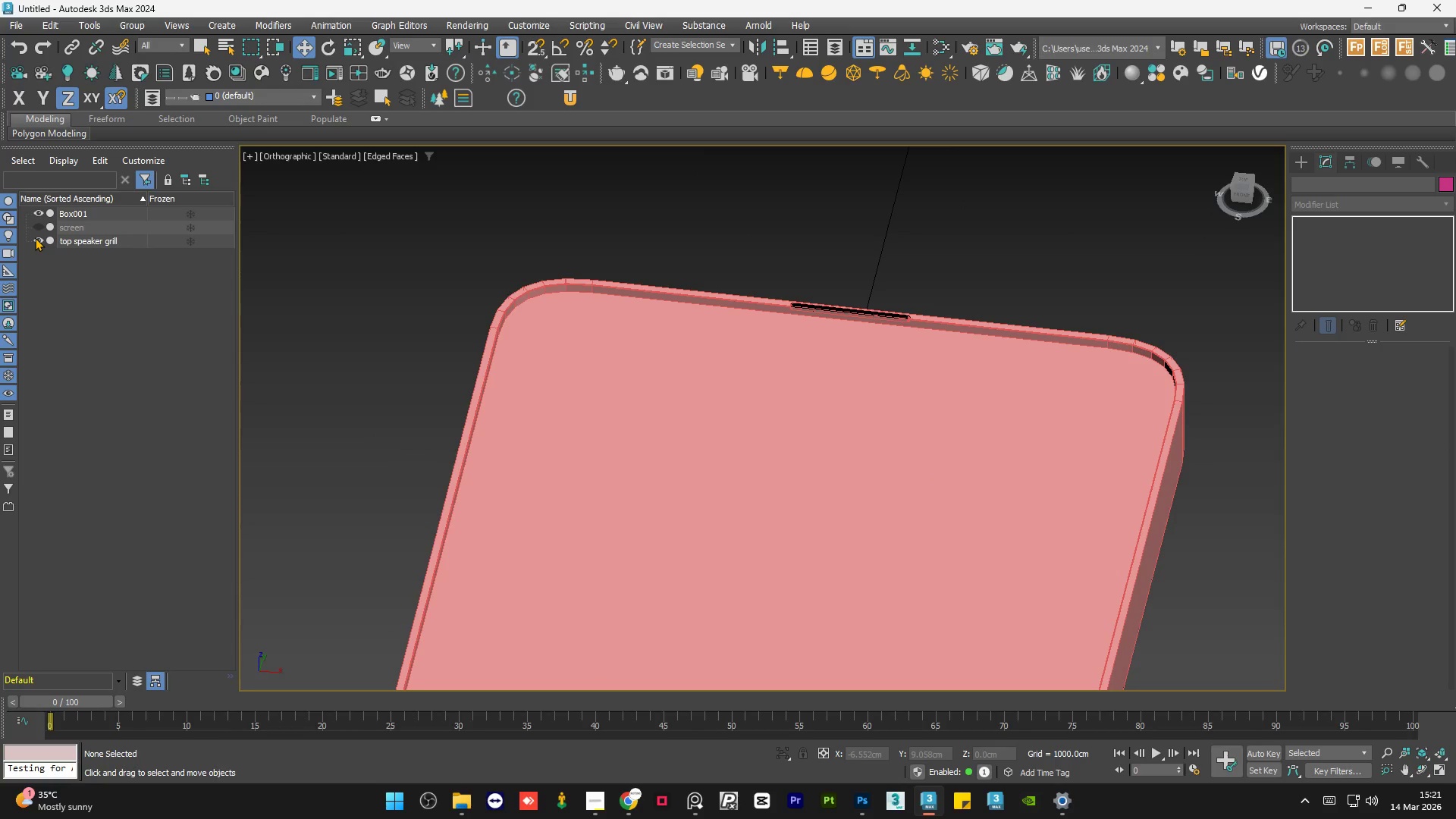 
double_click([35, 237])
 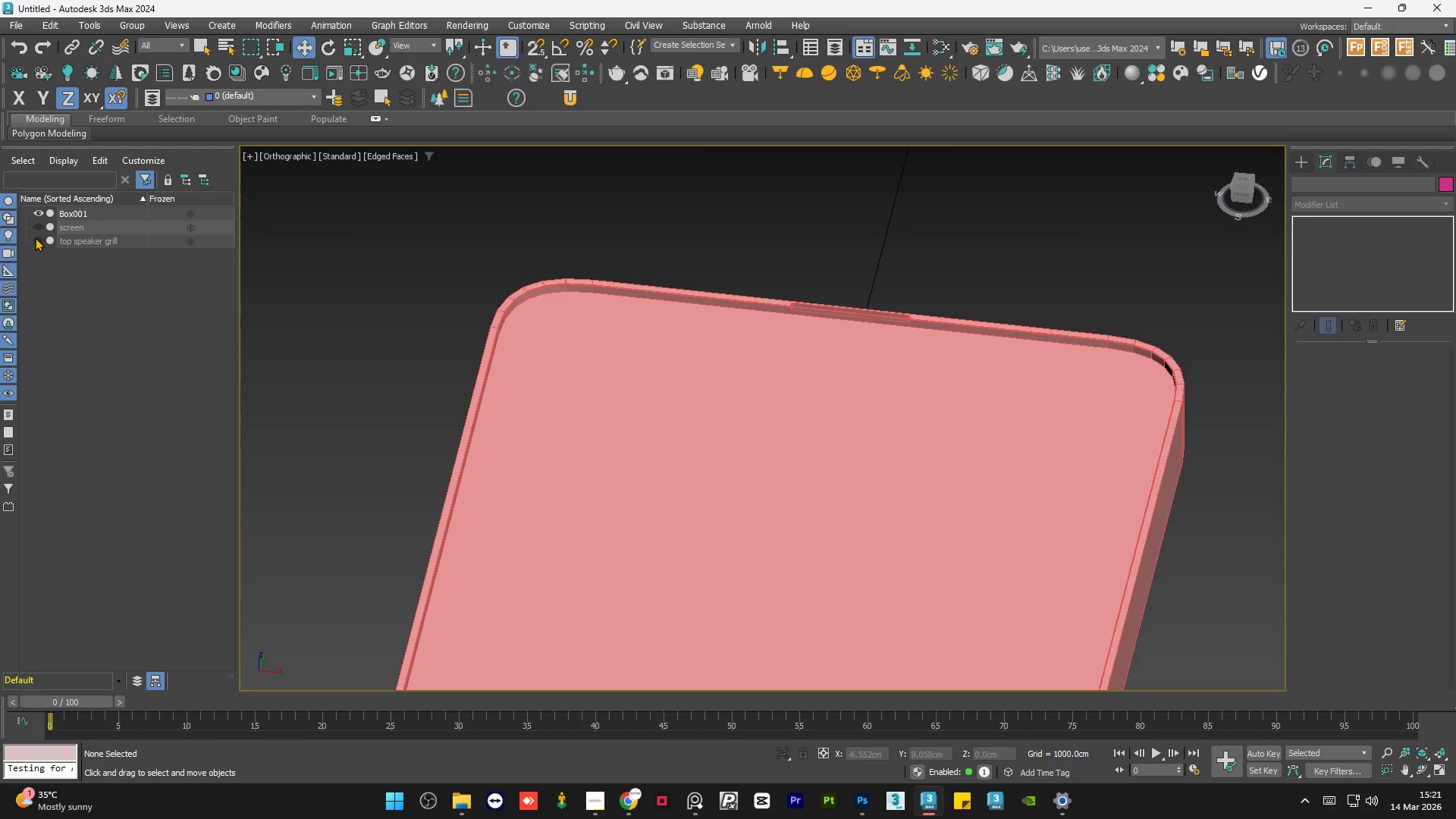 
triple_click([35, 237])
 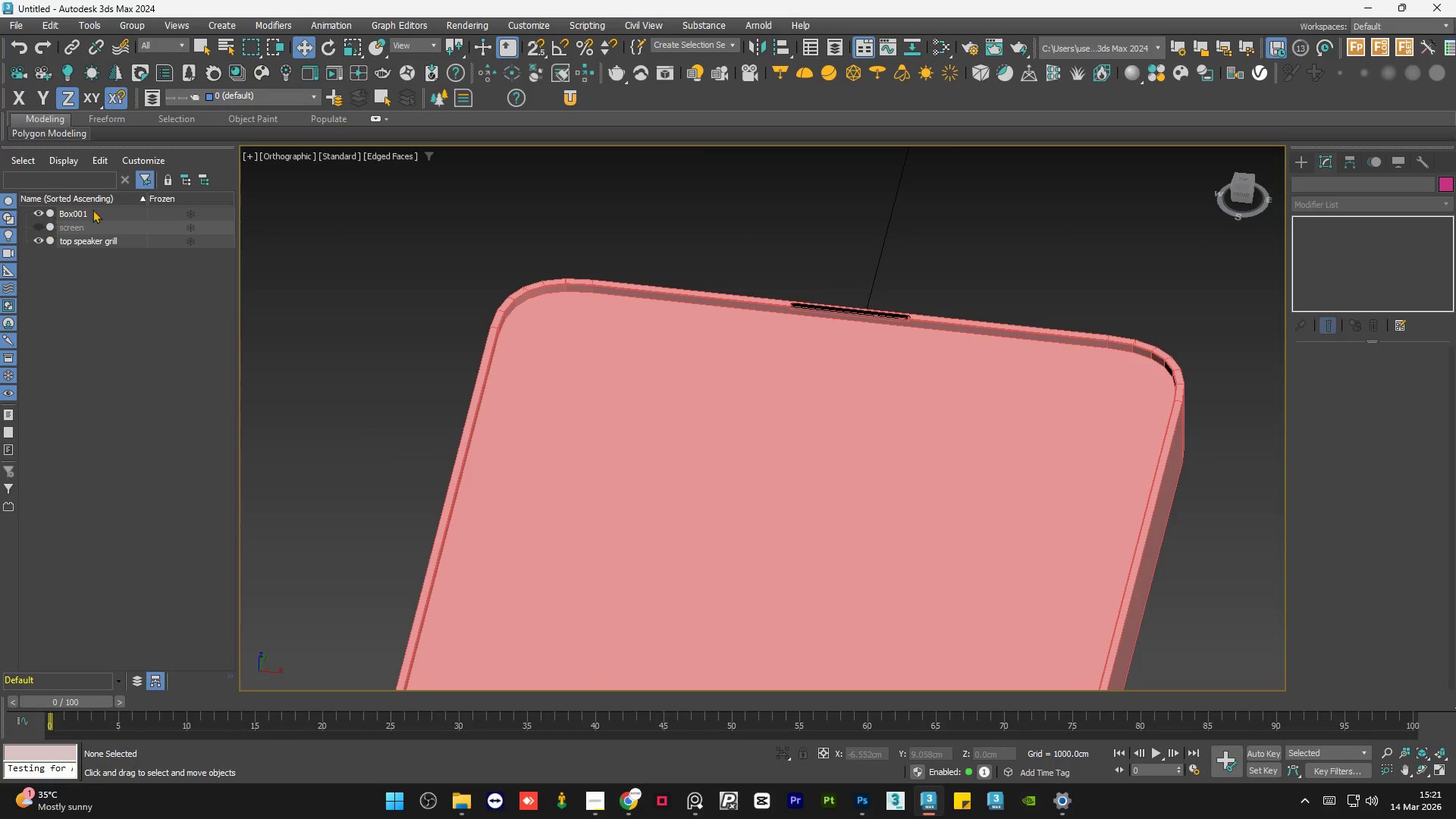 
left_click([97, 210])
 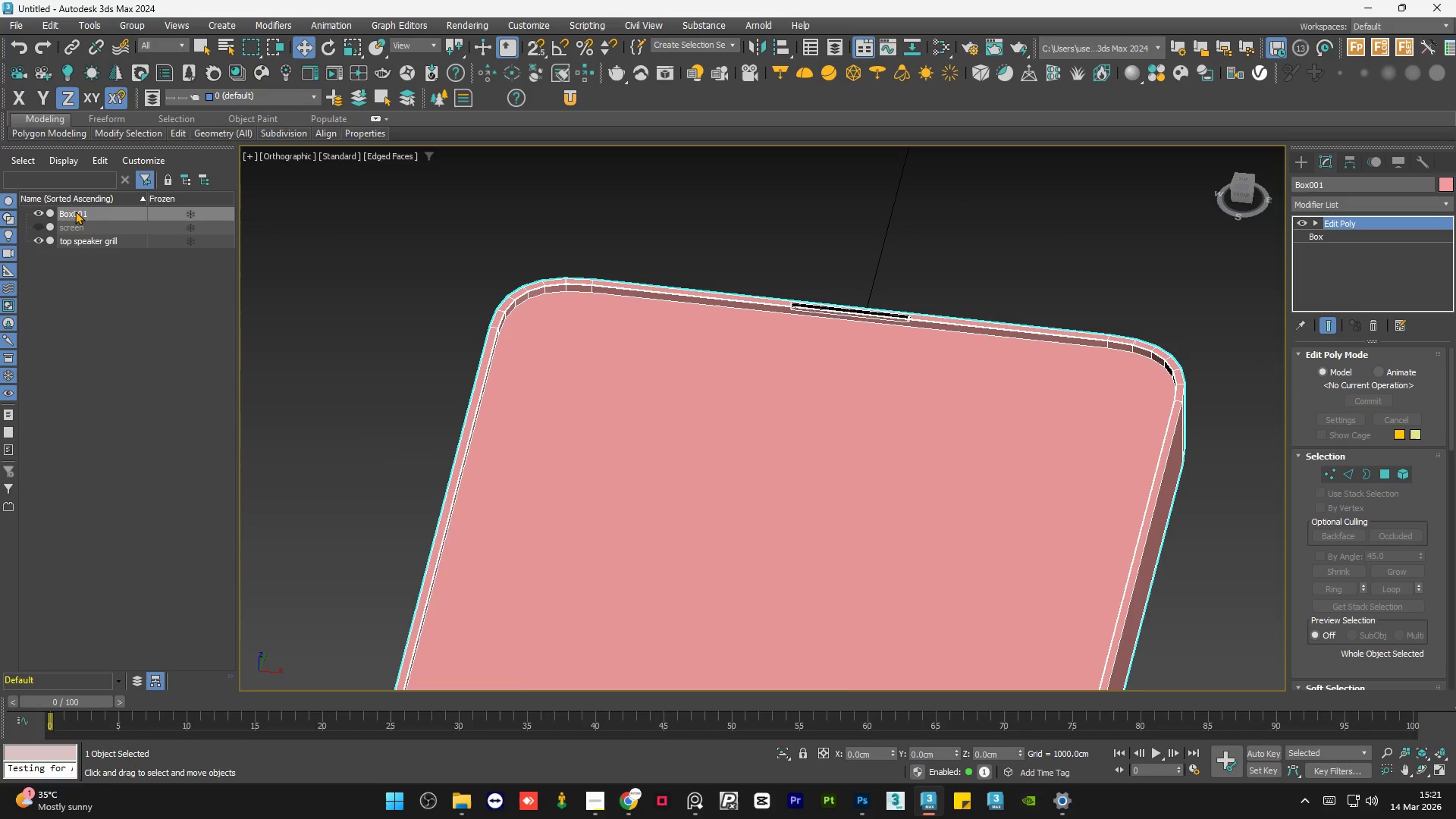 
left_click([75, 211])
 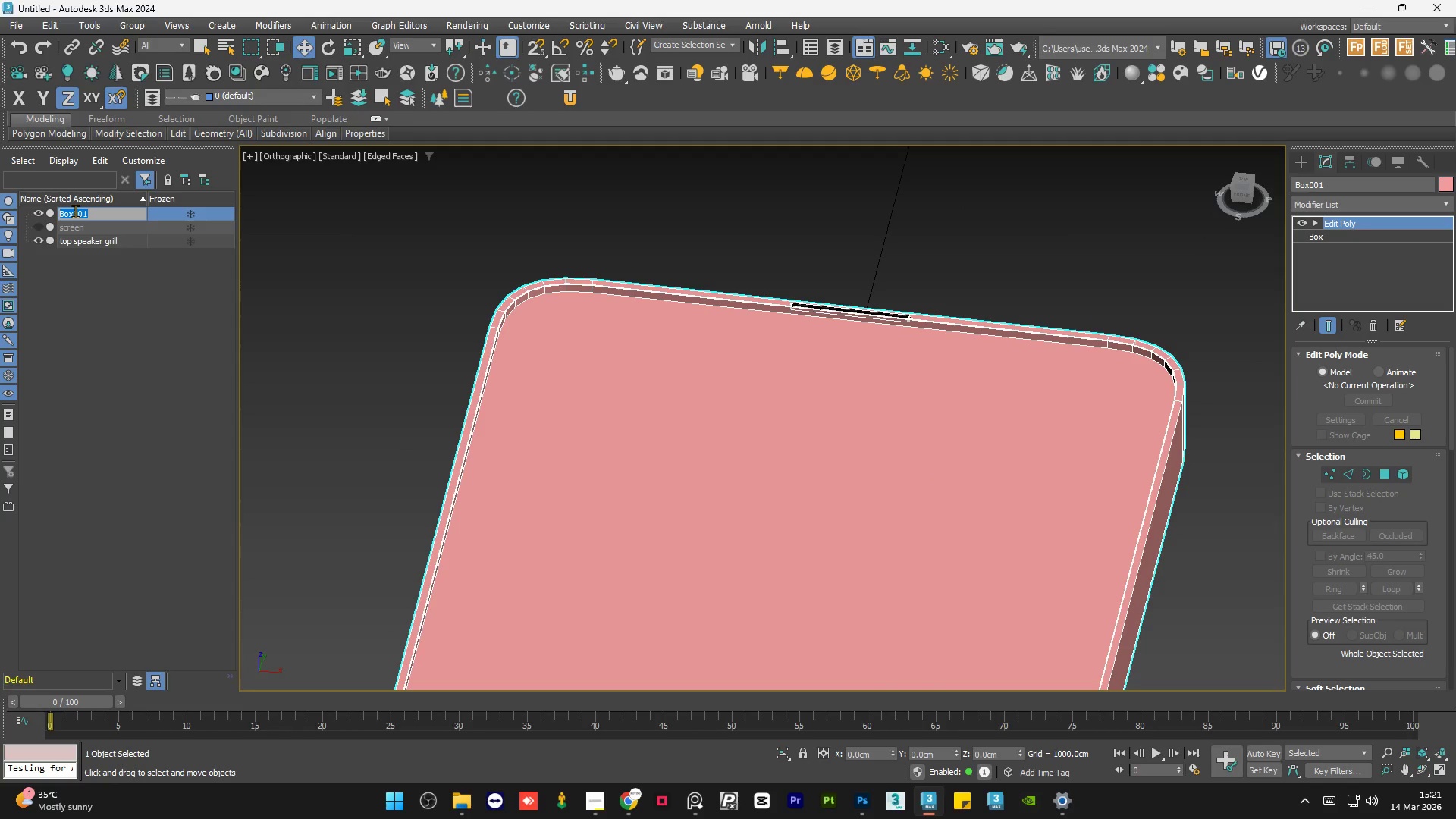 
type(phone body)
 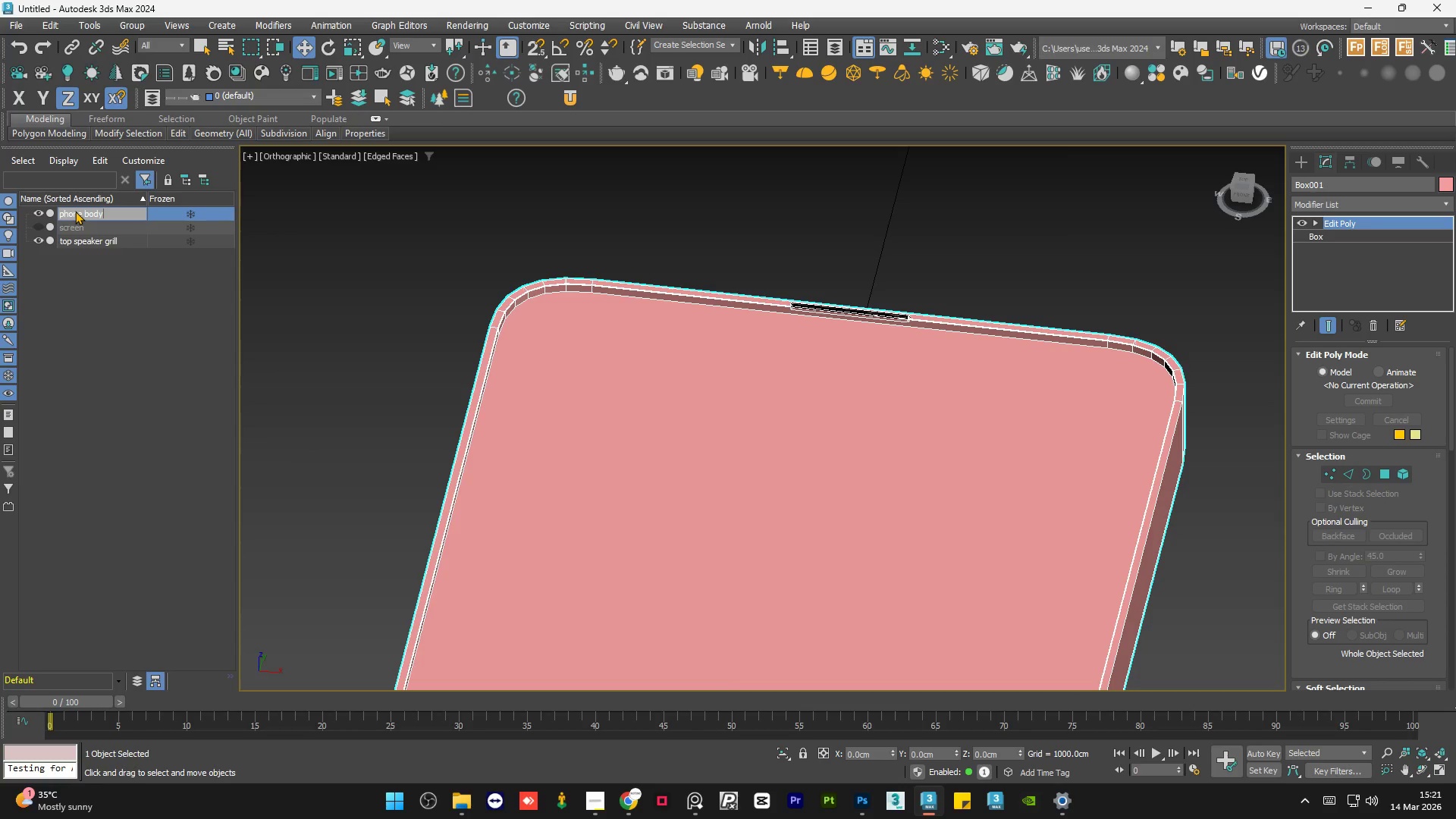 
key(Enter)
 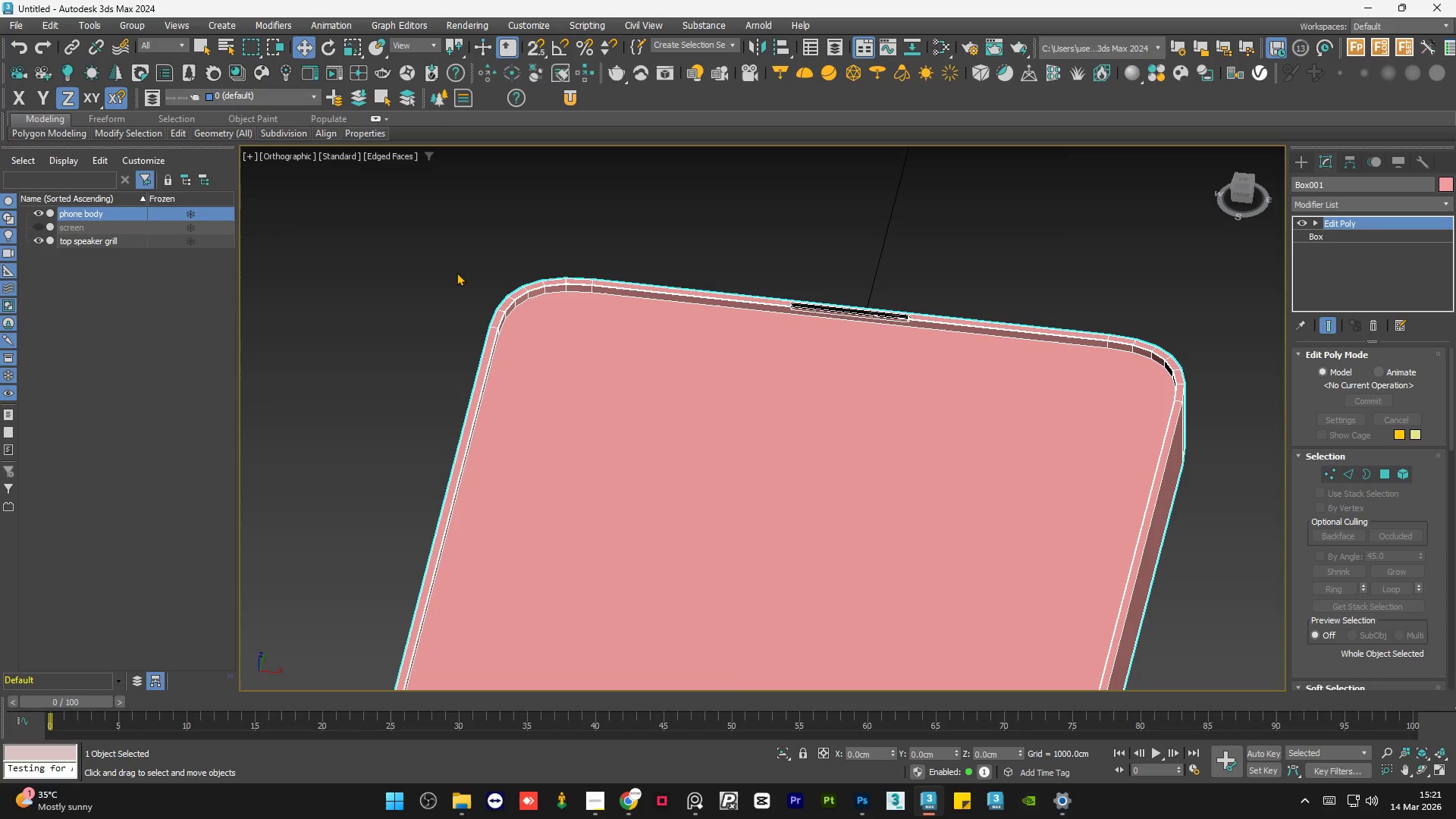 
left_click([457, 272])
 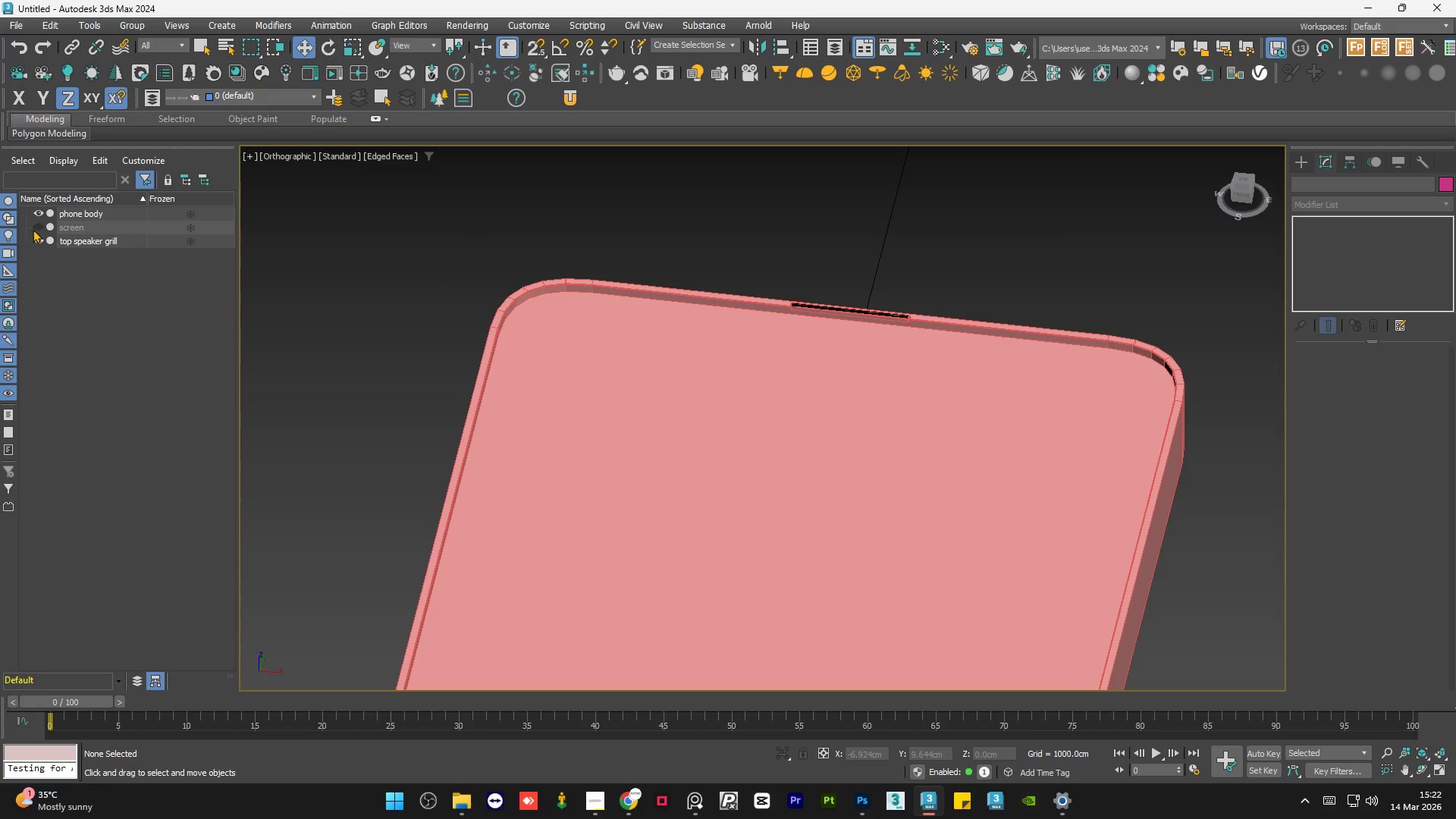 
left_click([37, 228])
 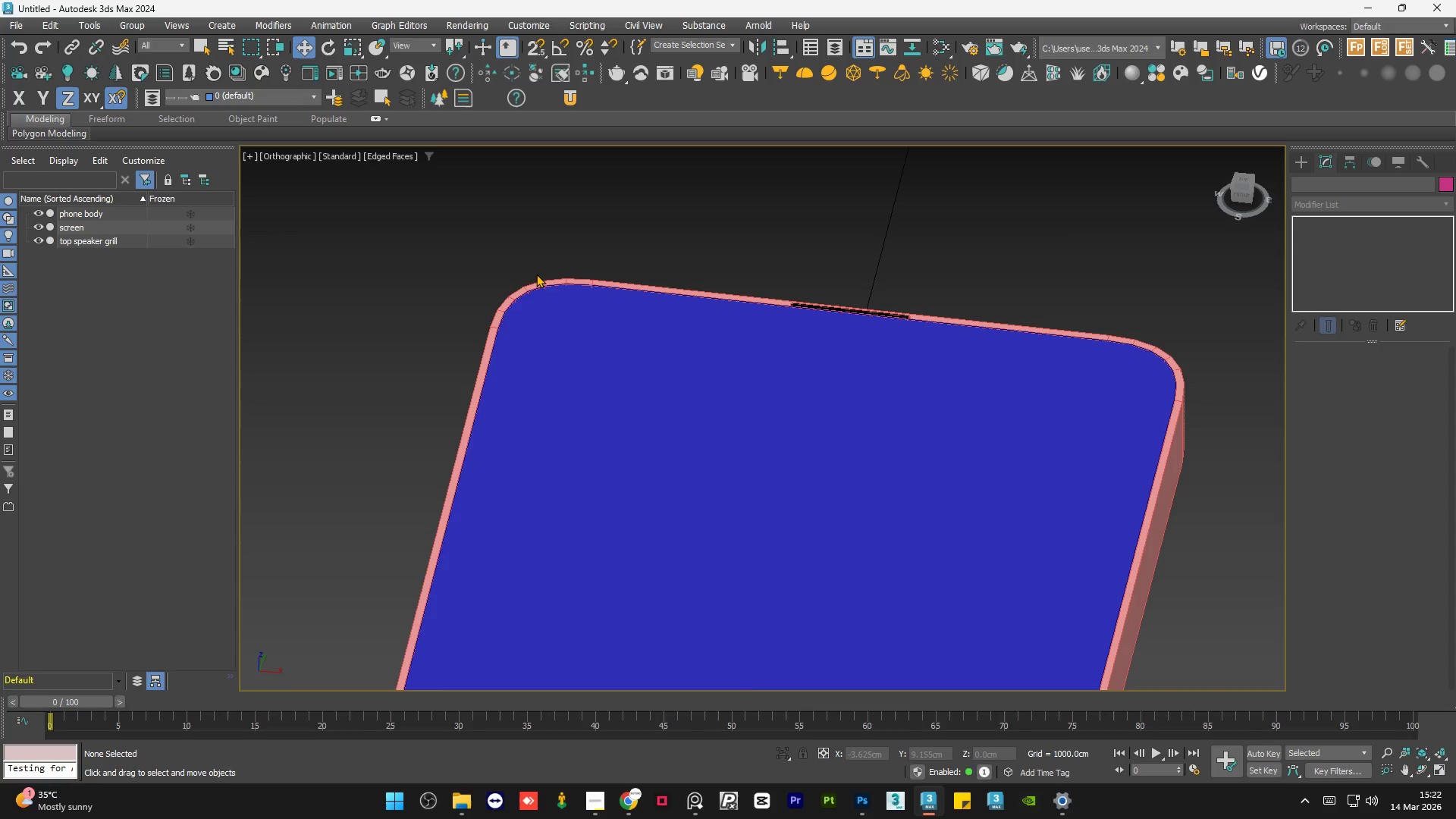 
scroll: coordinate [544, 288], scroll_direction: up, amount: 10.0
 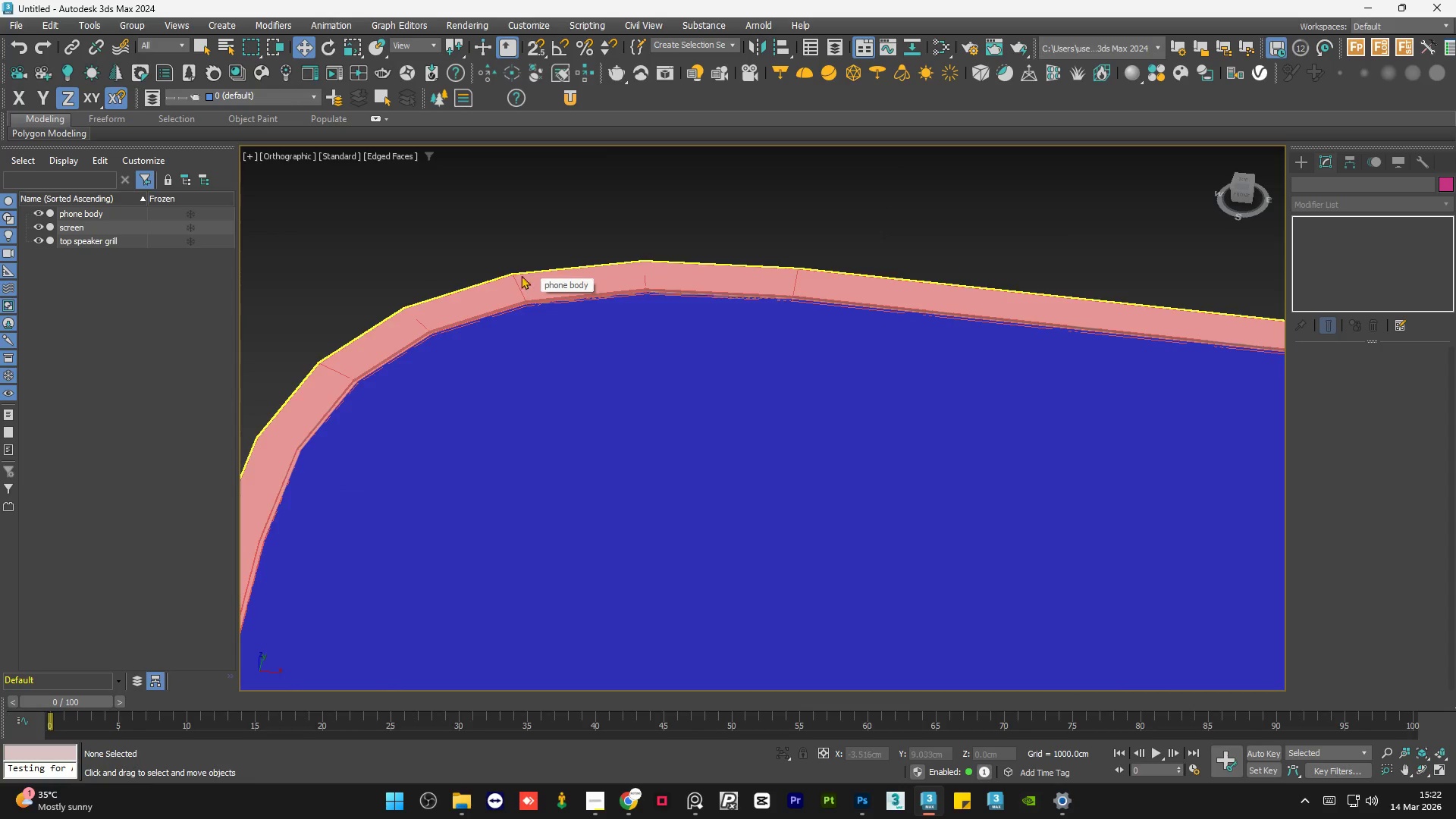 
hold_key(key=AltLeft, duration=0.88)
 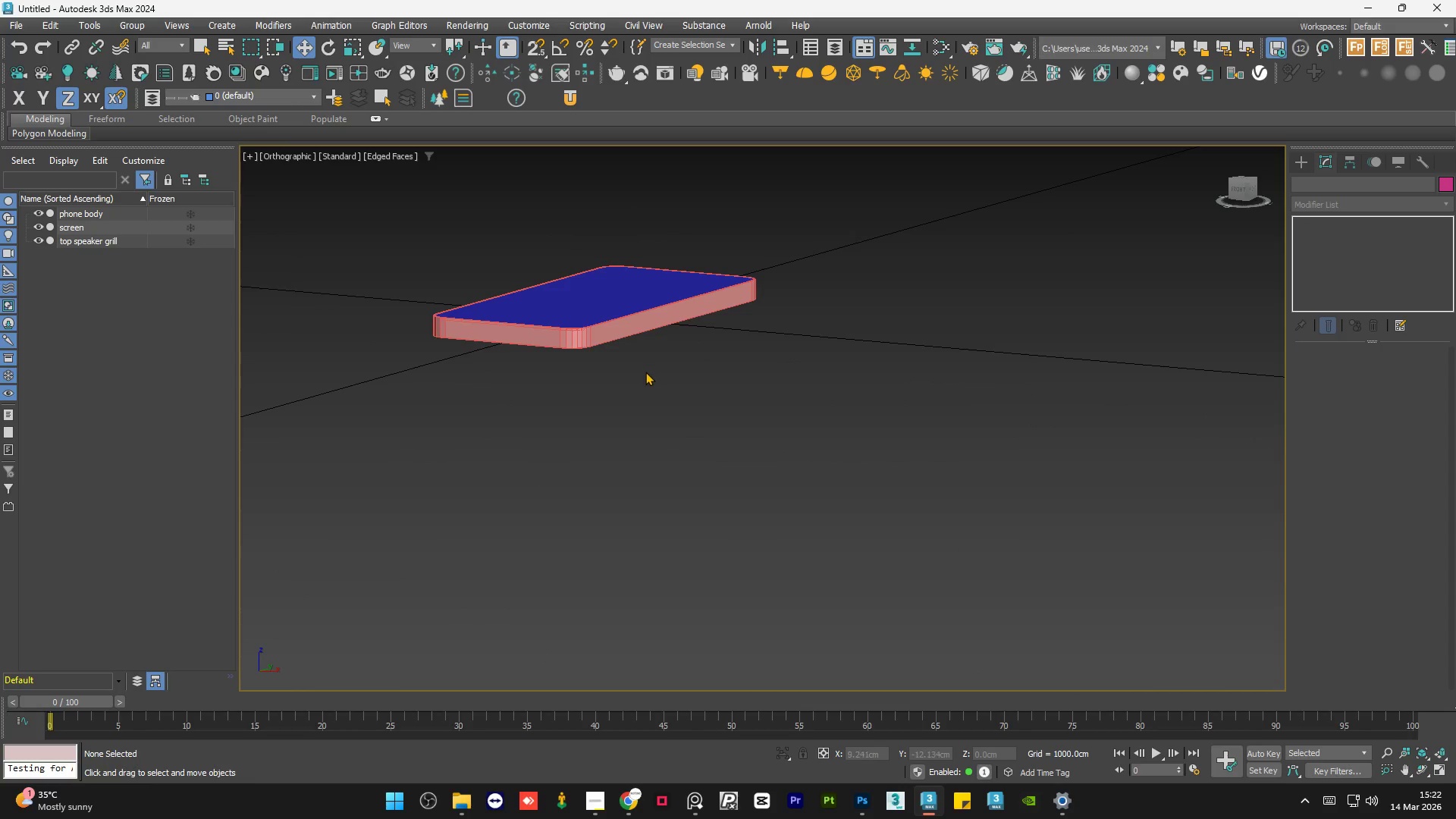 
scroll: coordinate [592, 237], scroll_direction: down, amount: 9.0
 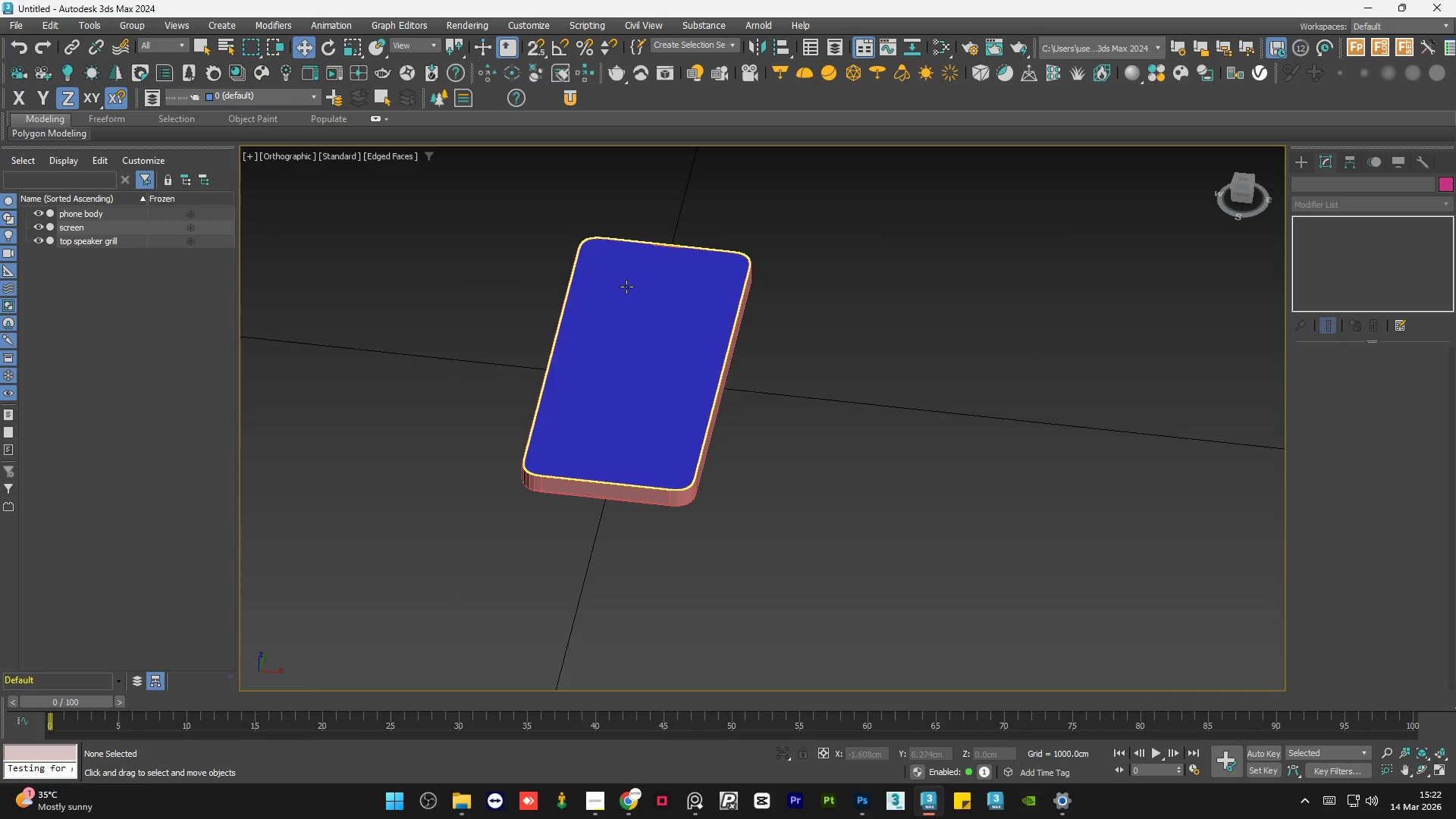 
left_click([645, 372])
 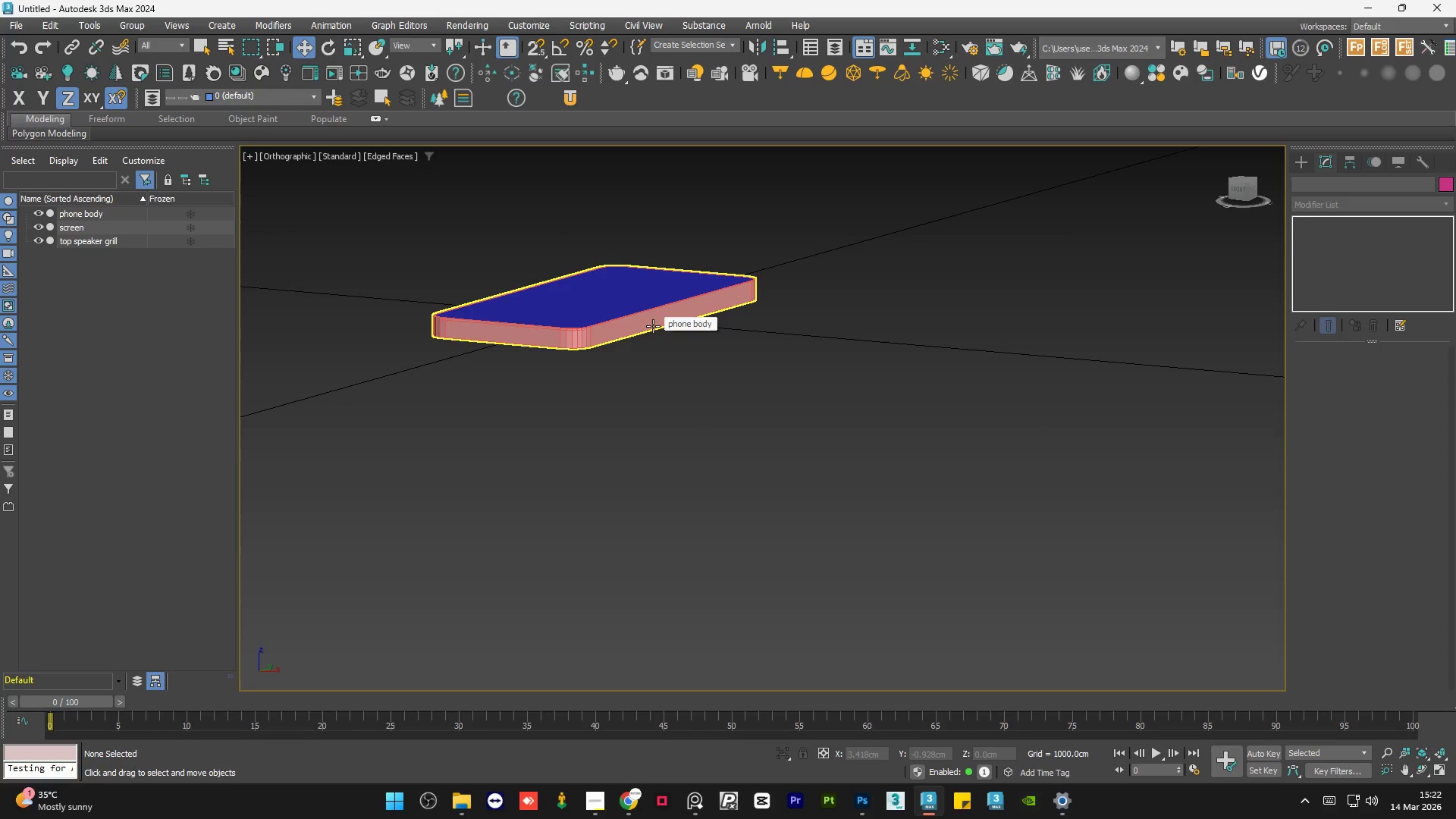 
wait(13.3)
 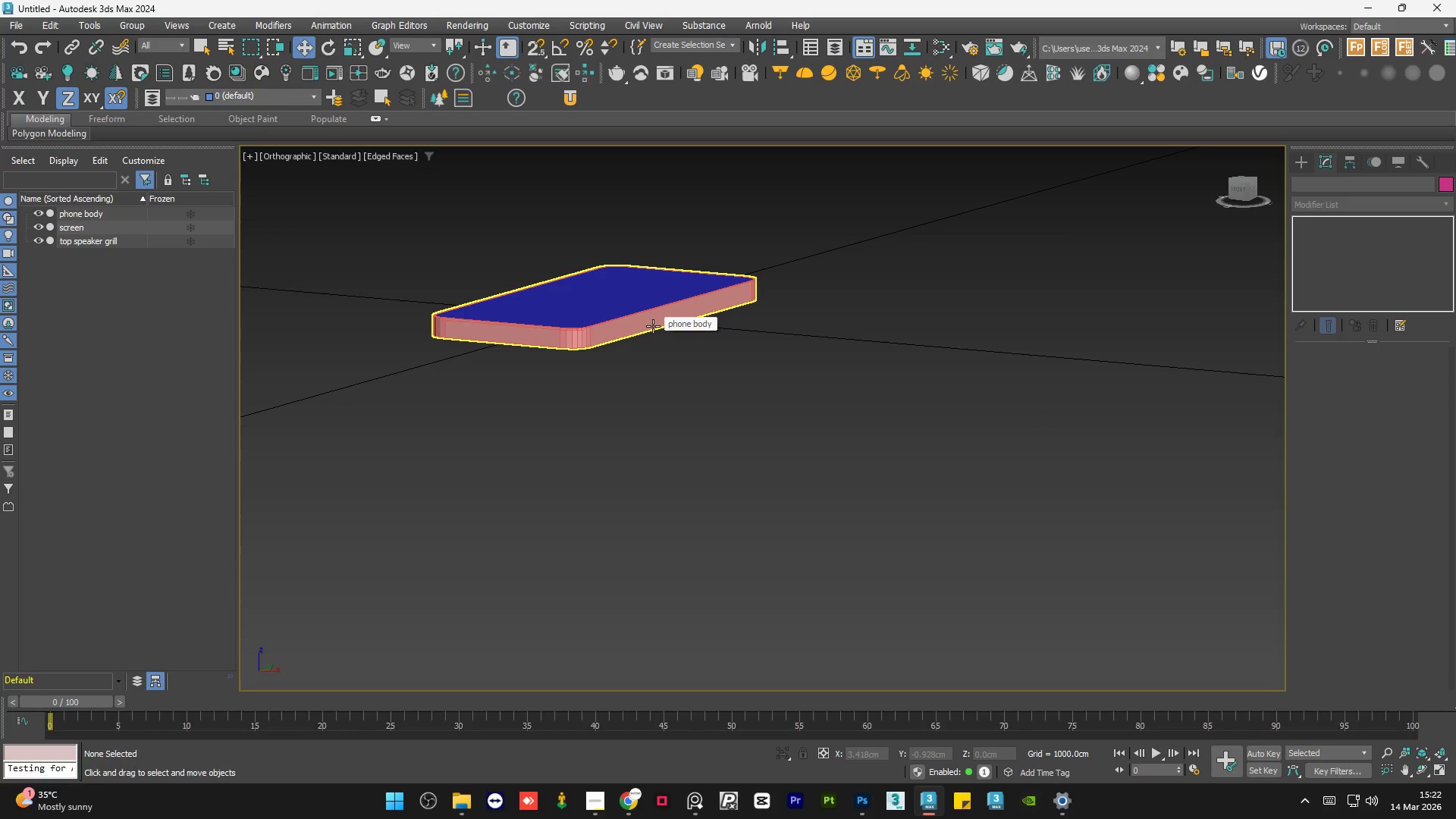 
hold_key(key=AltLeft, duration=0.95)
 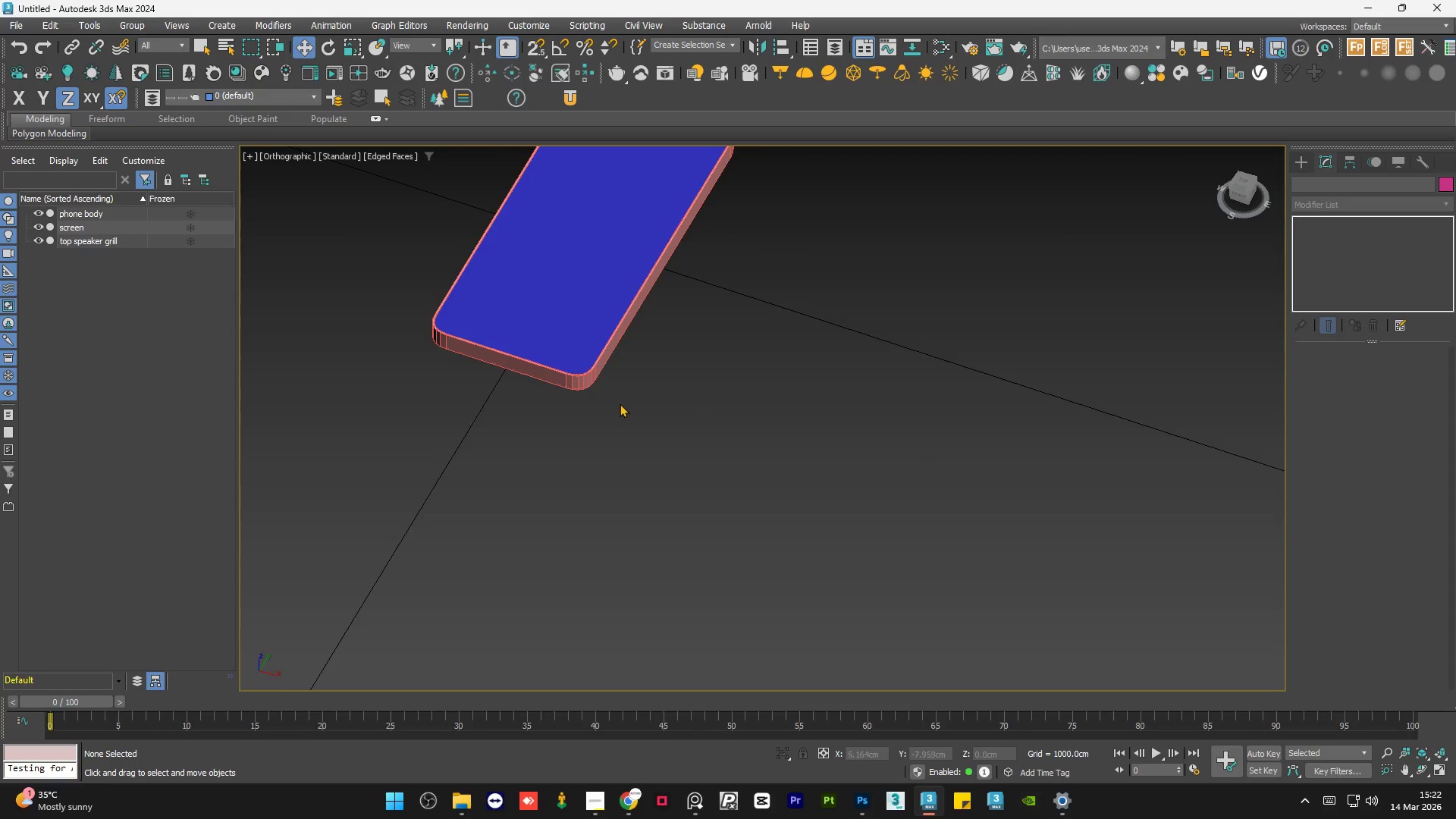 
hold_key(key=AltLeft, duration=0.61)
 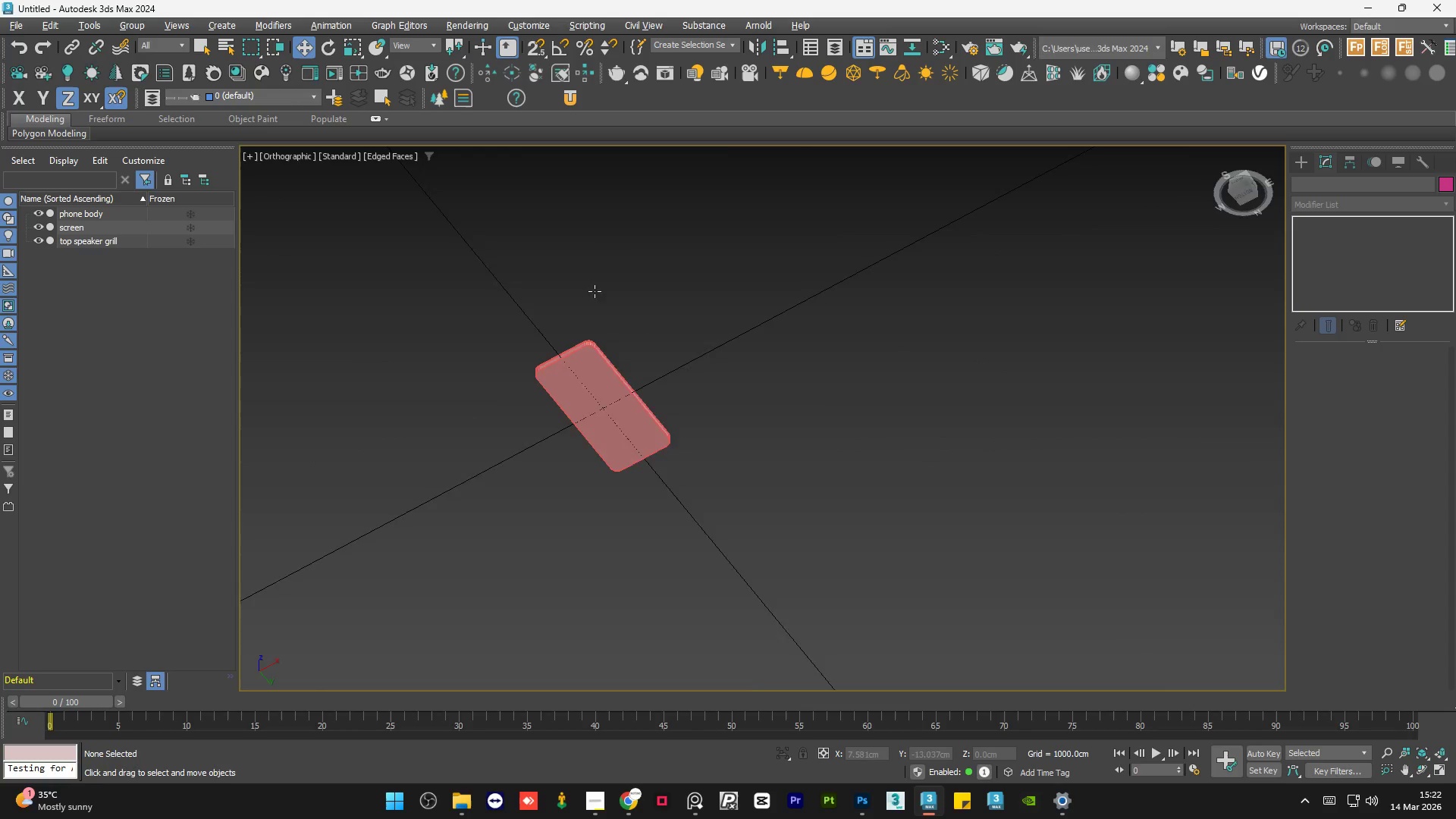 
scroll: coordinate [621, 406], scroll_direction: down, amount: 3.0
 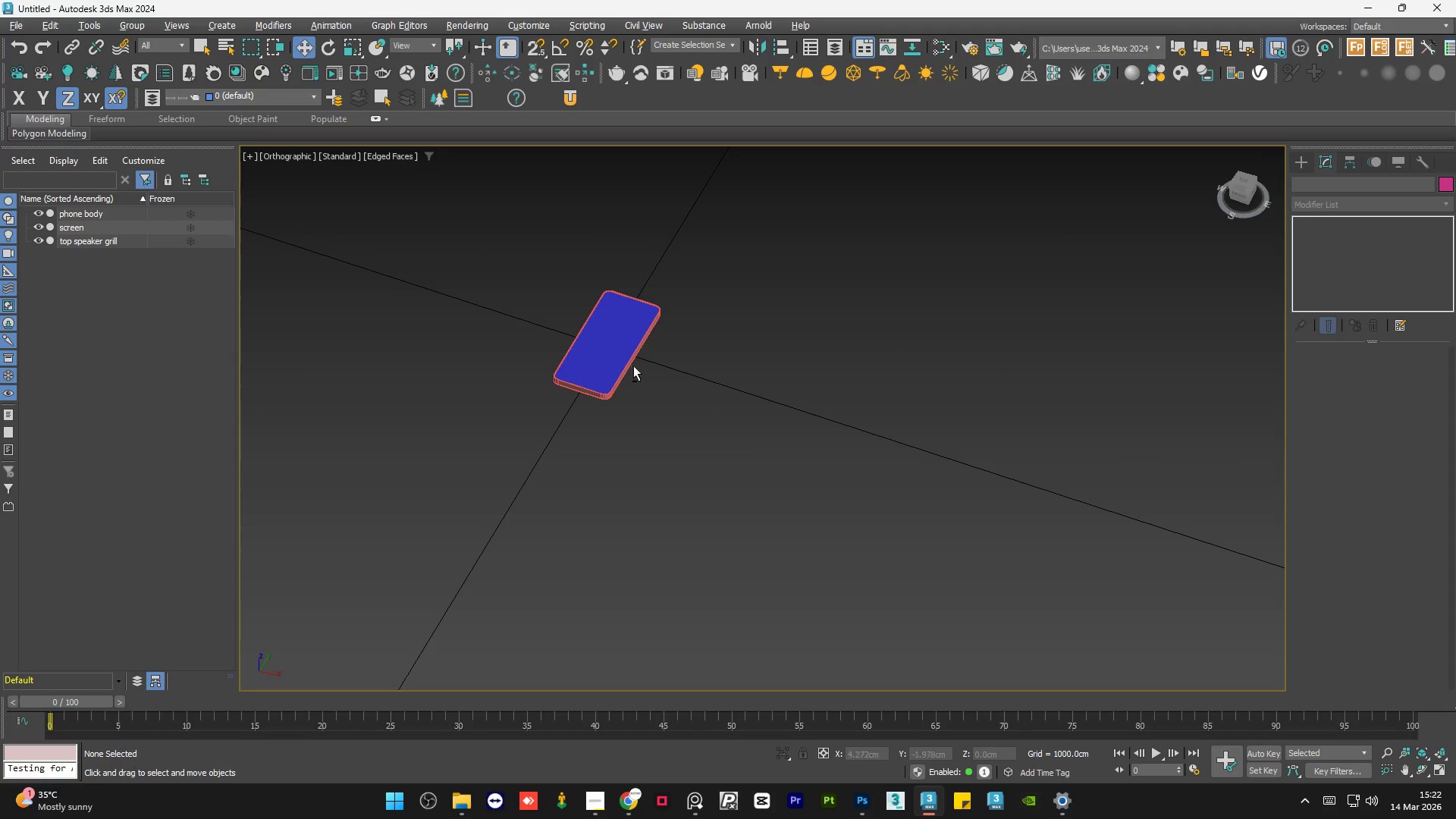 
hold_key(key=AltLeft, duration=1.5)
 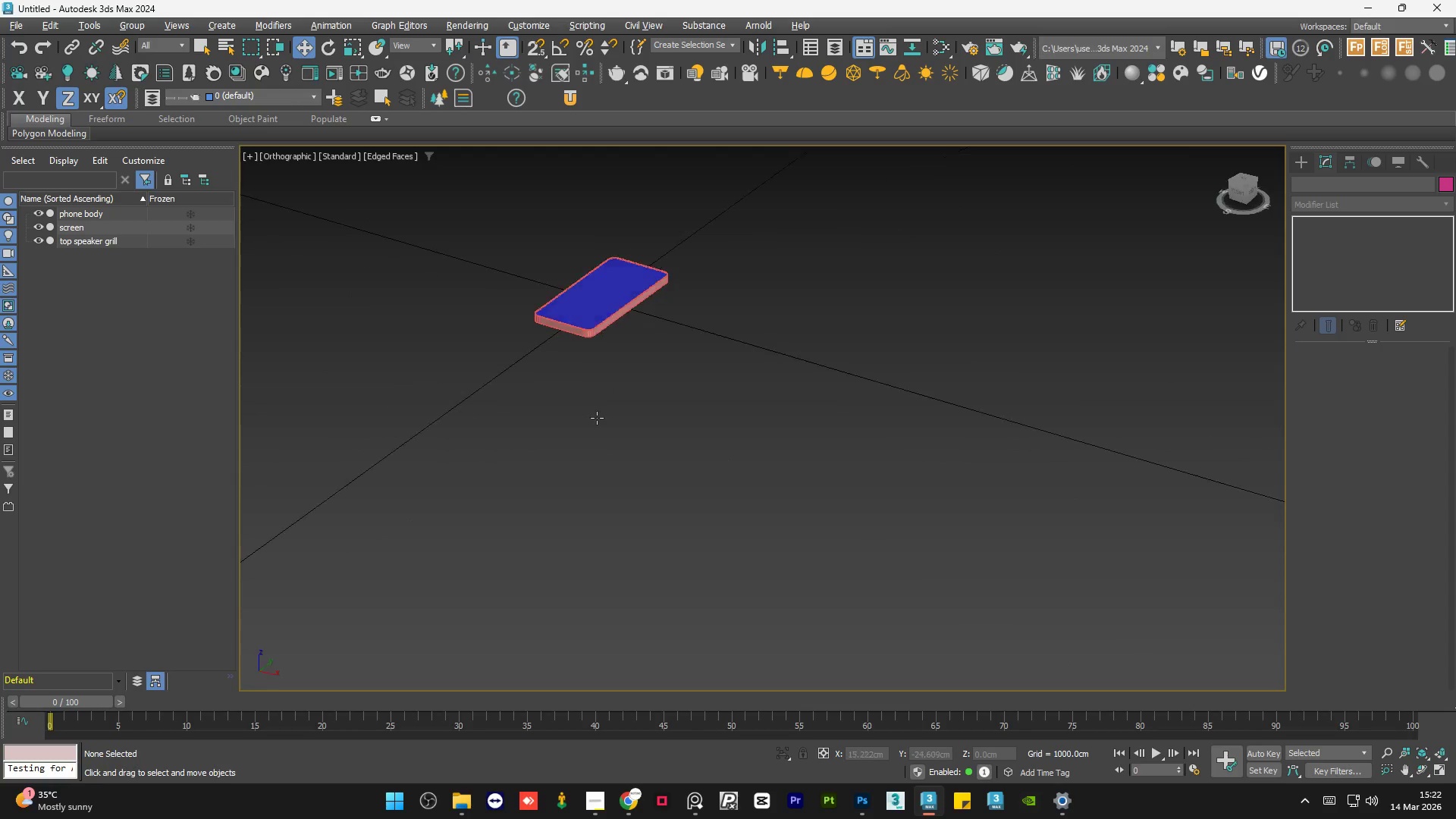 
scroll: coordinate [617, 237], scroll_direction: up, amount: 1.0
 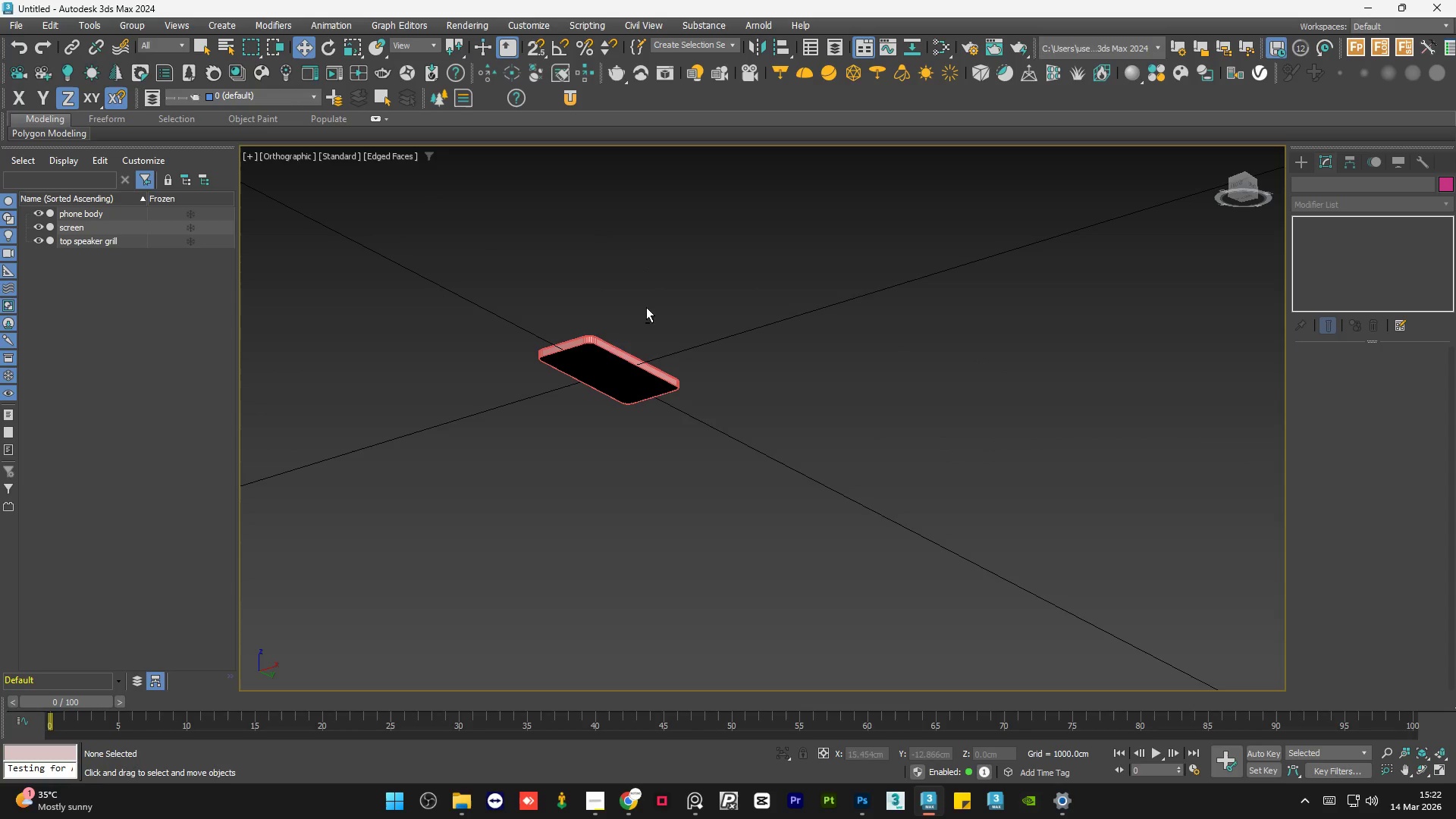 
hold_key(key=AltLeft, duration=0.86)
 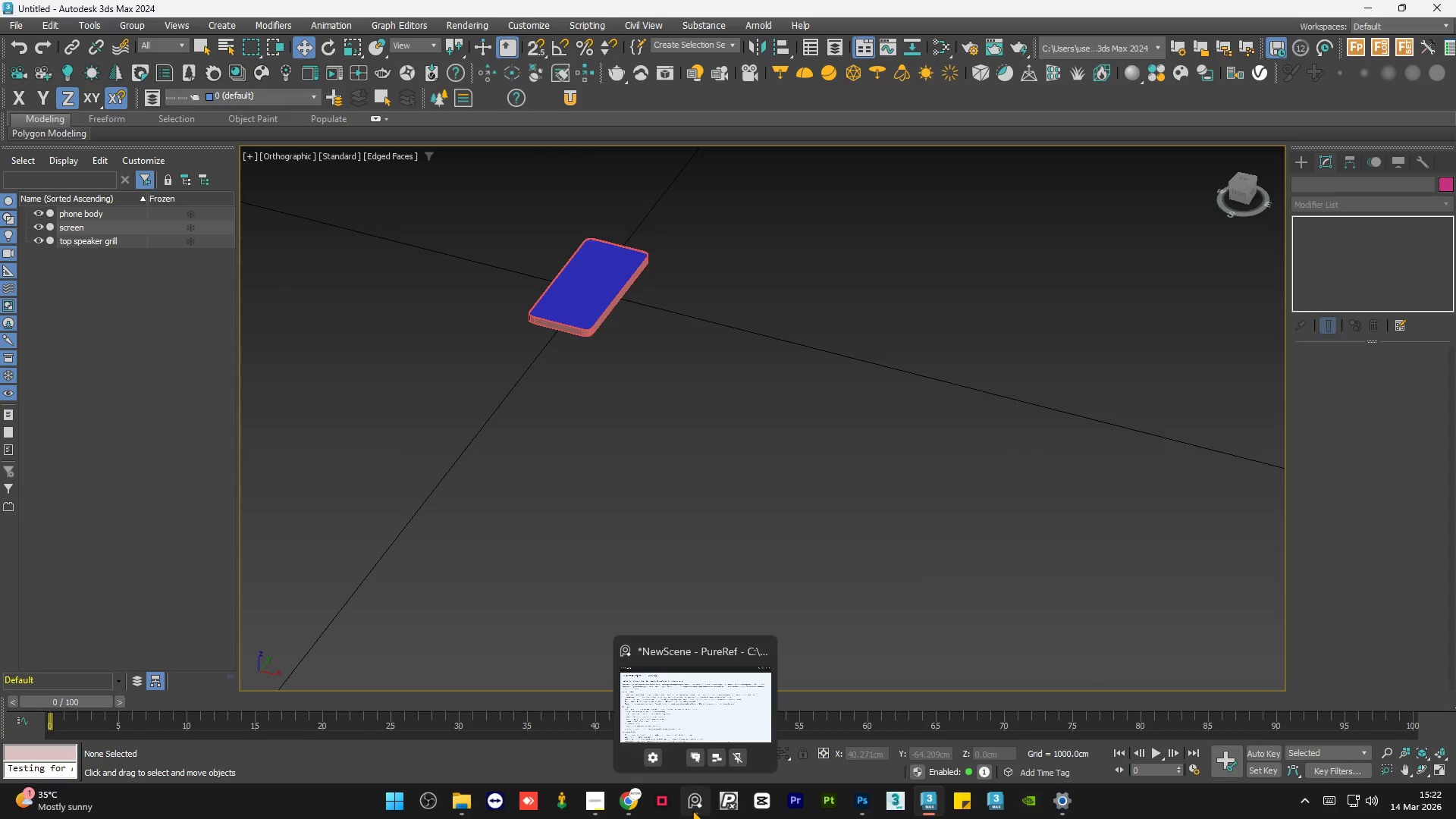 
left_click([593, 815])